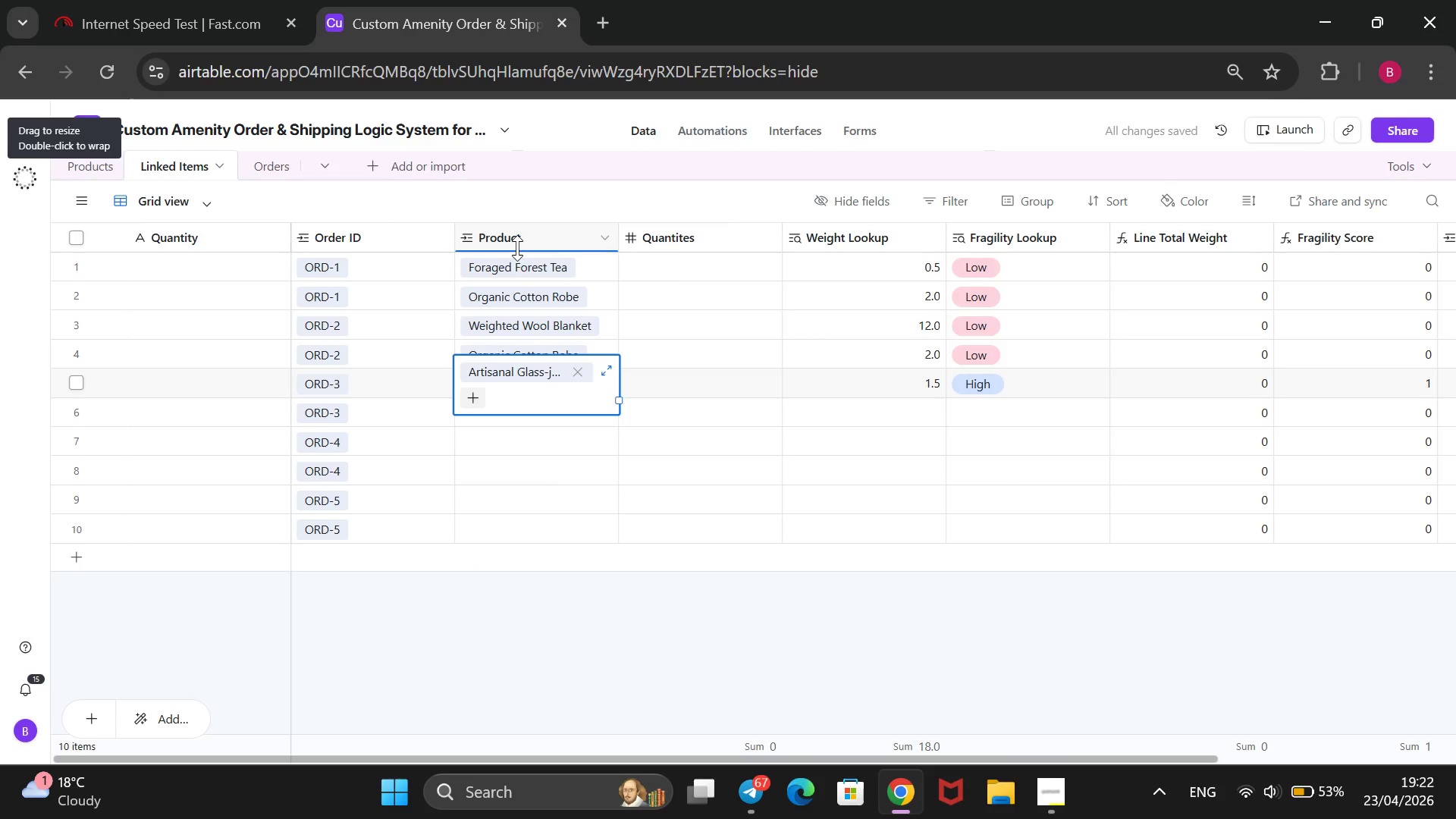 
key(ArrowDown)
 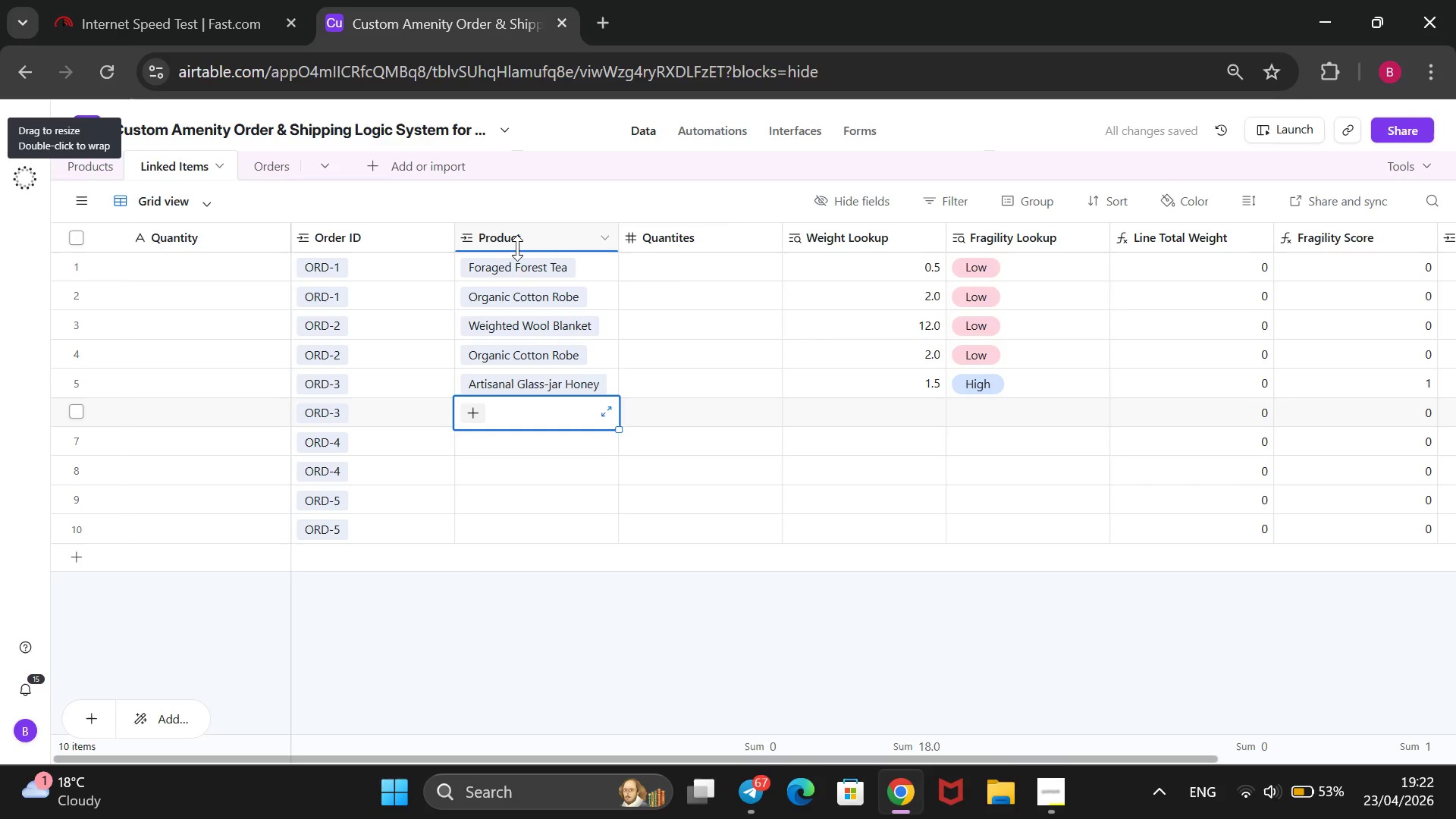 
key(Enter)
 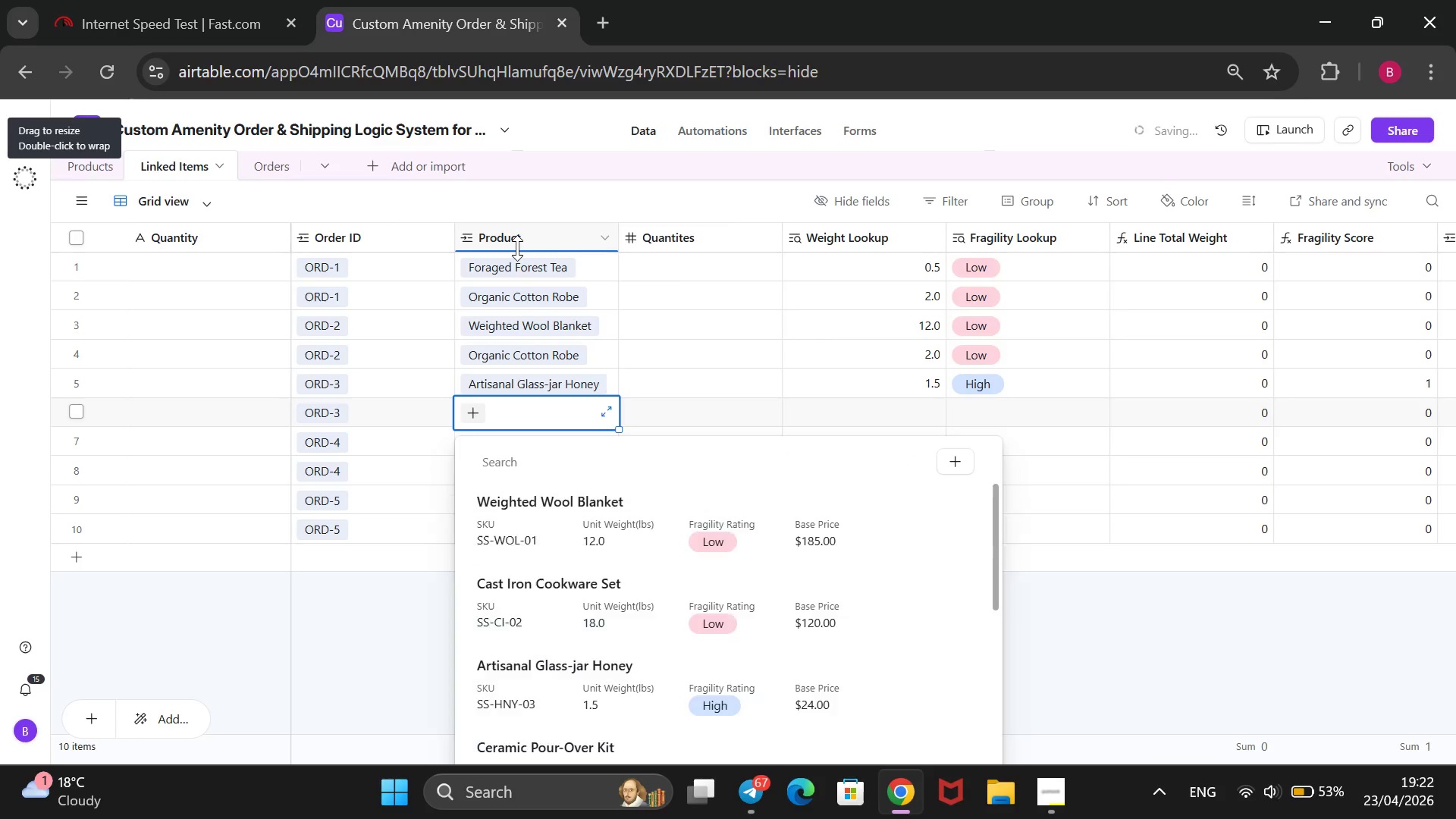 
key(ArrowDown)
 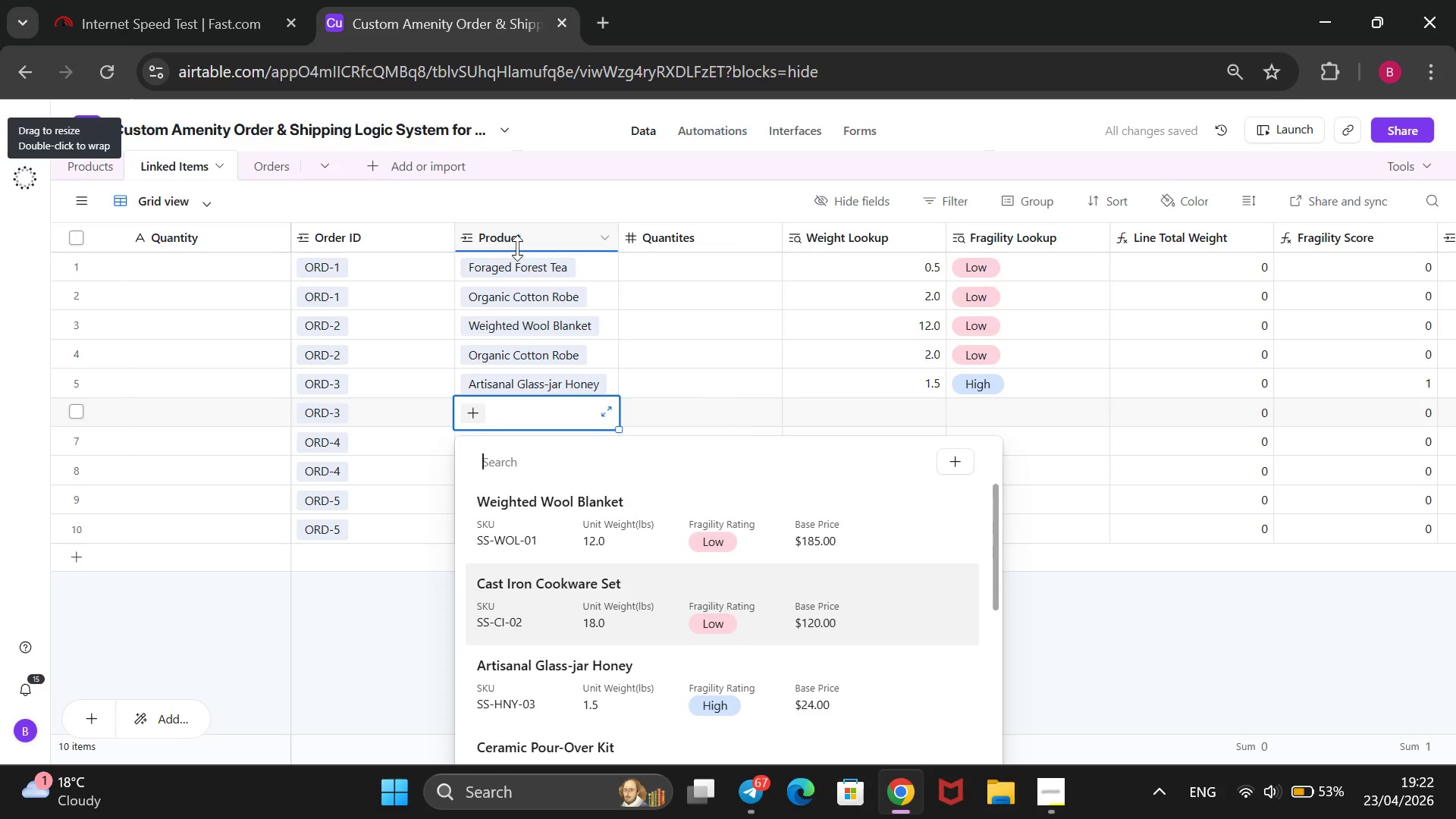 
key(ArrowDown)
 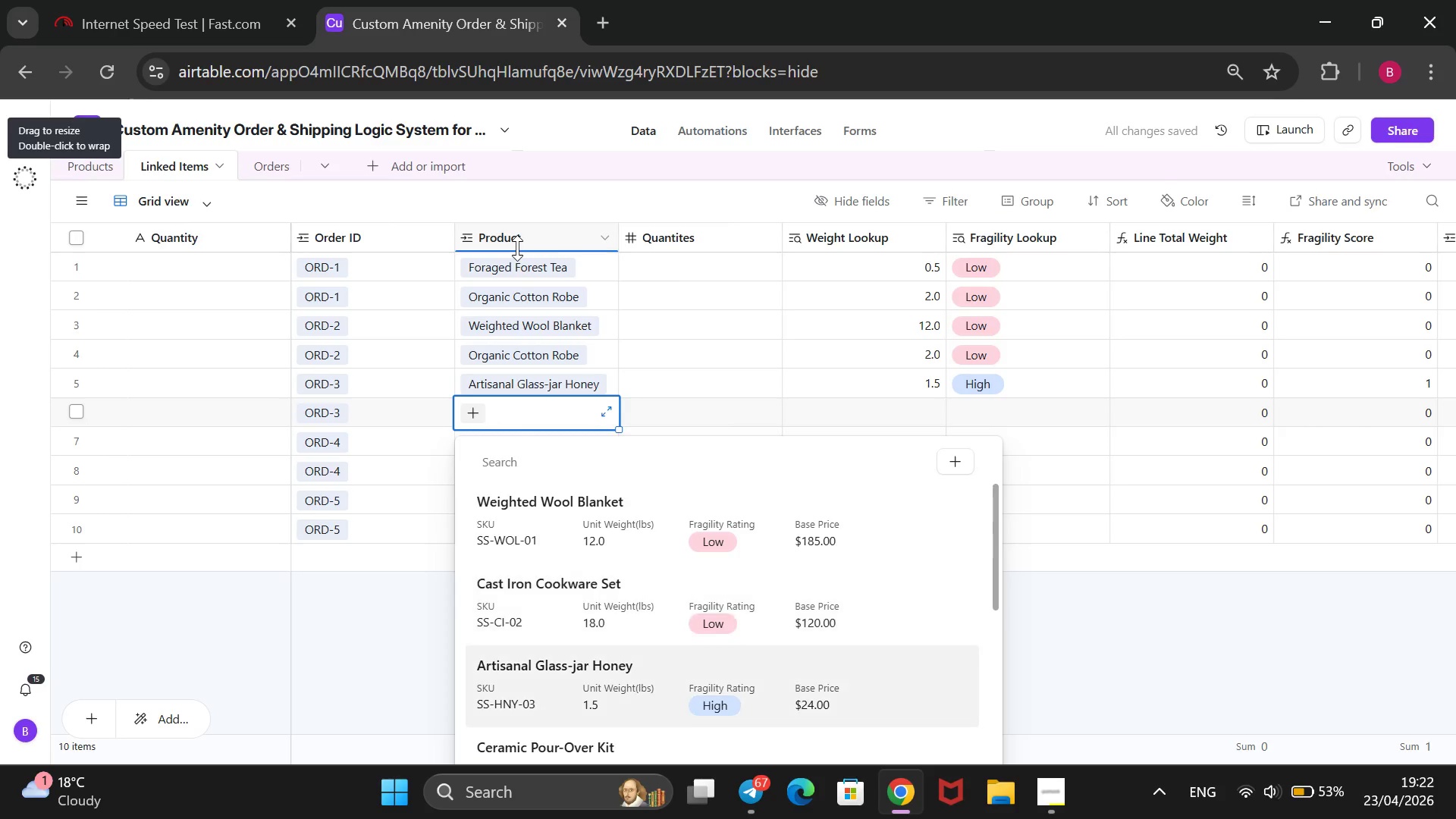 
key(ArrowDown)
 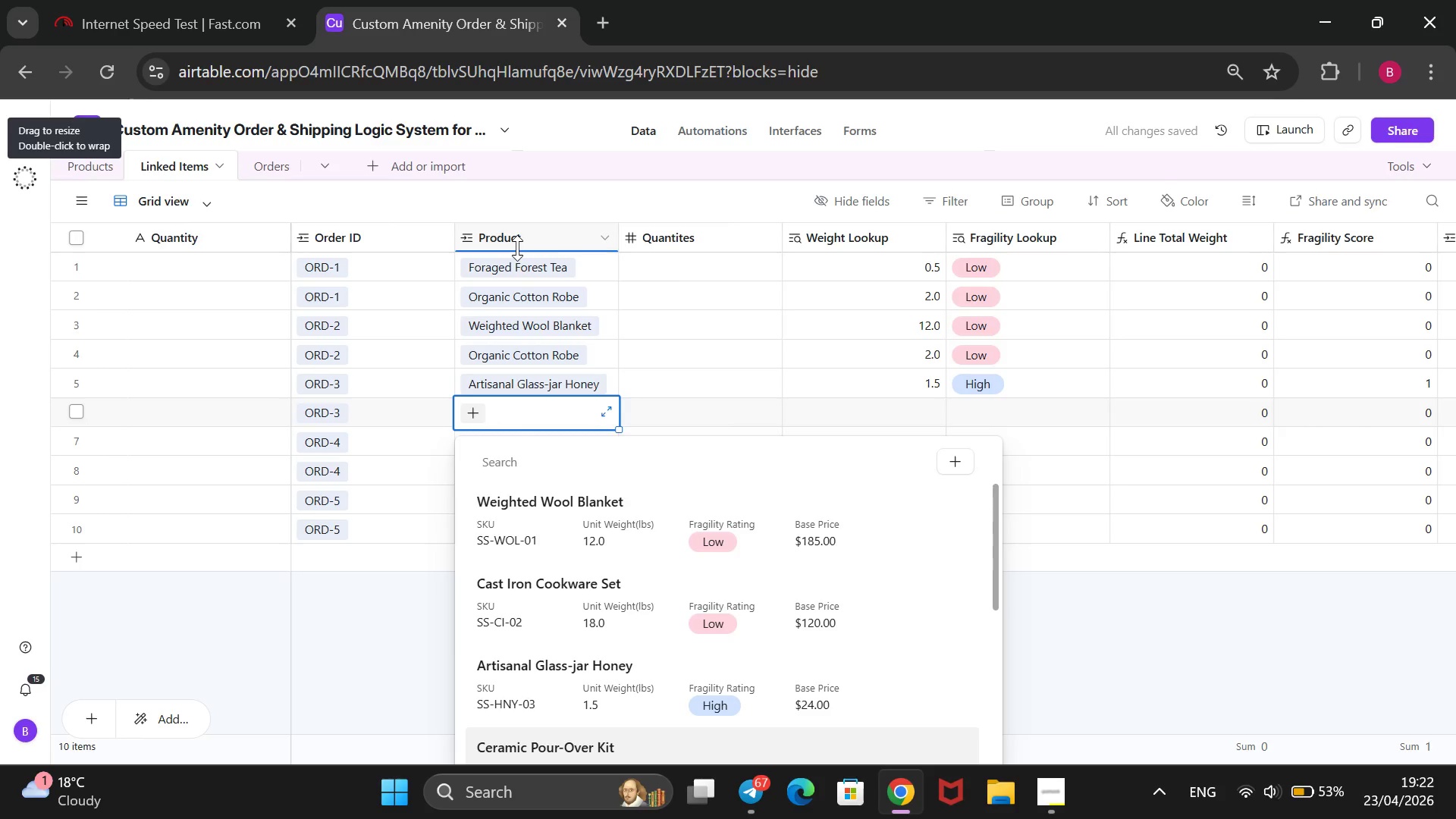 
key(ArrowDown)
 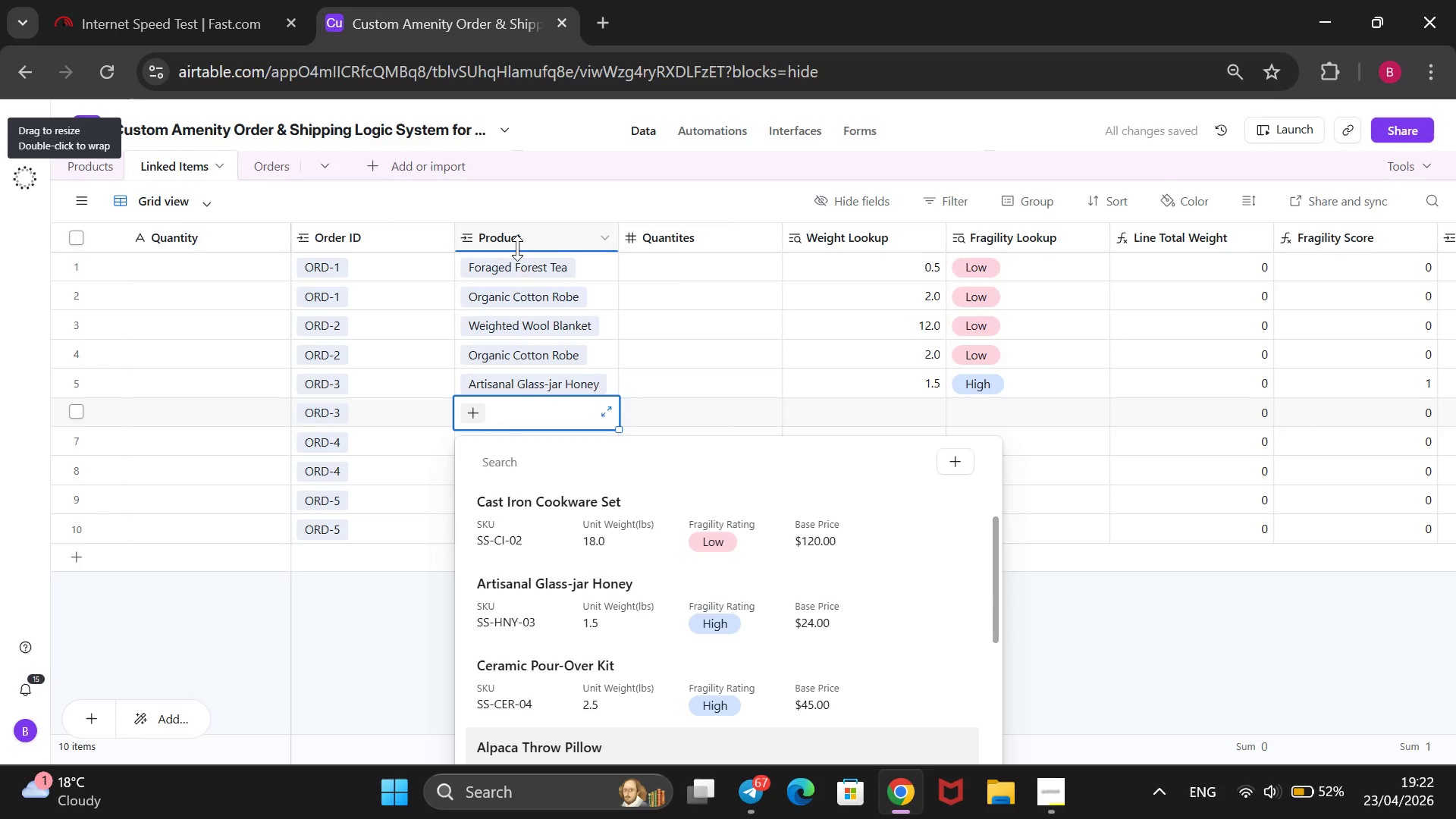 
key(ArrowDown)
 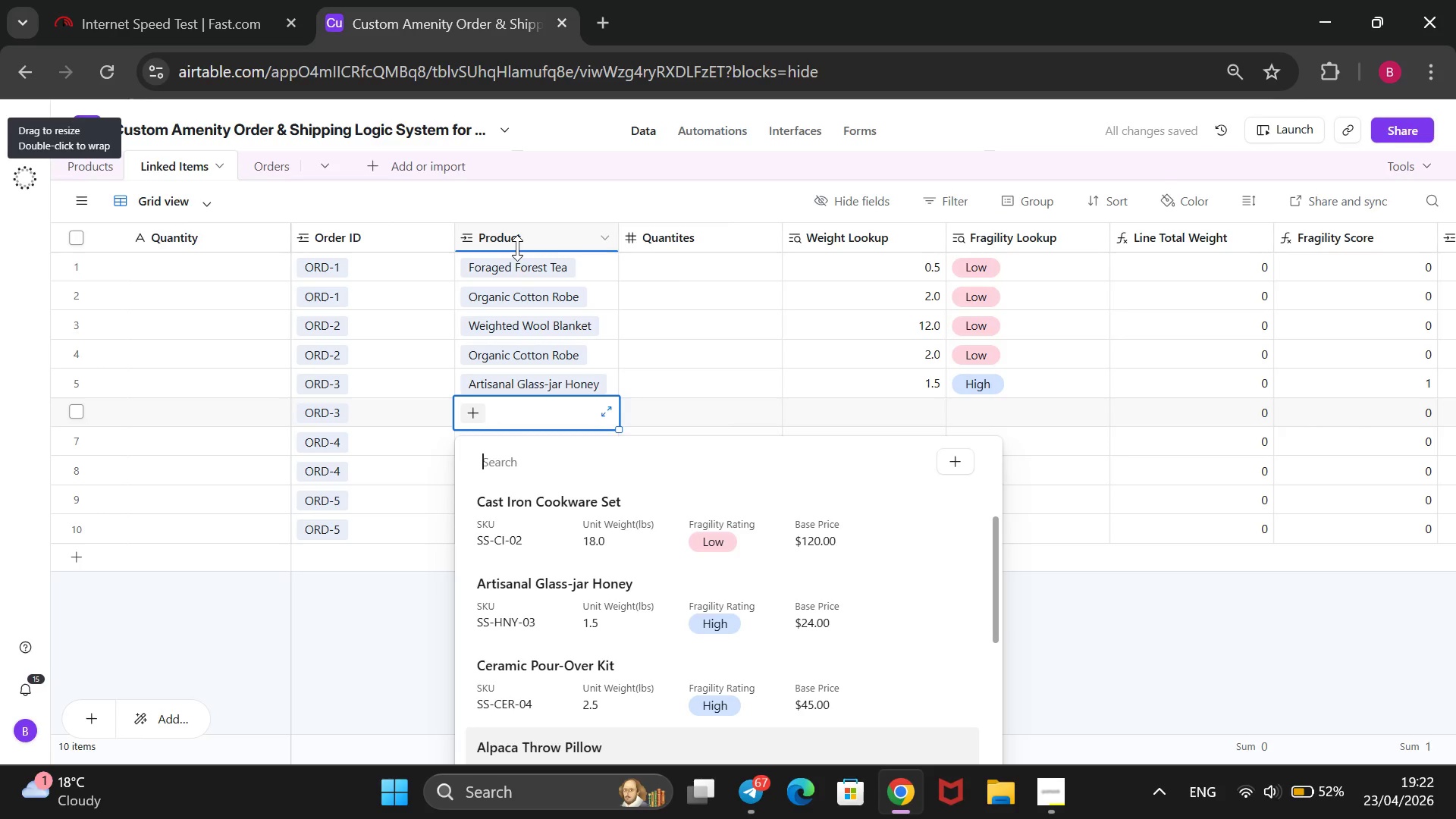 
key(ArrowDown)
 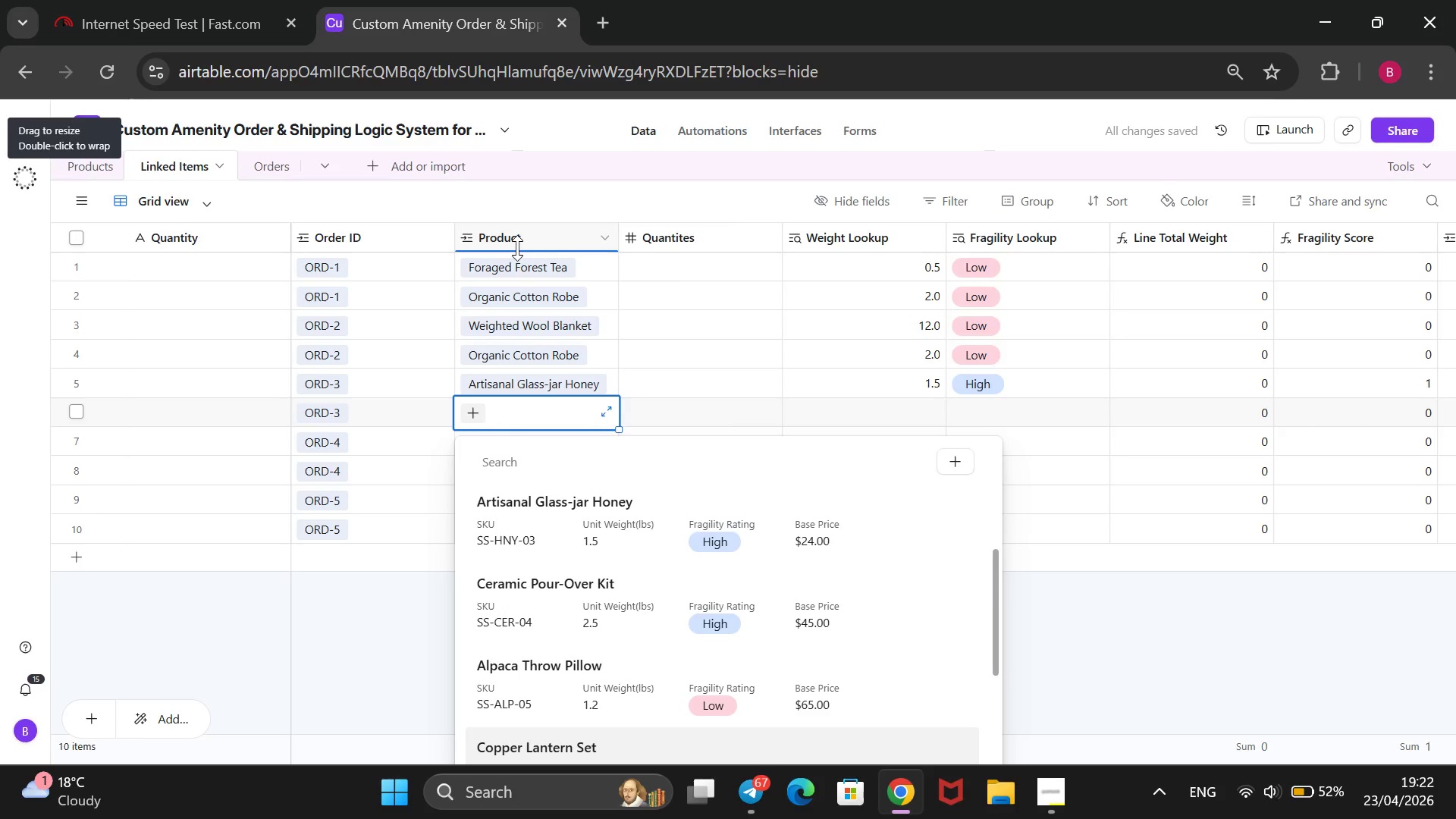 
key(ArrowDown)
 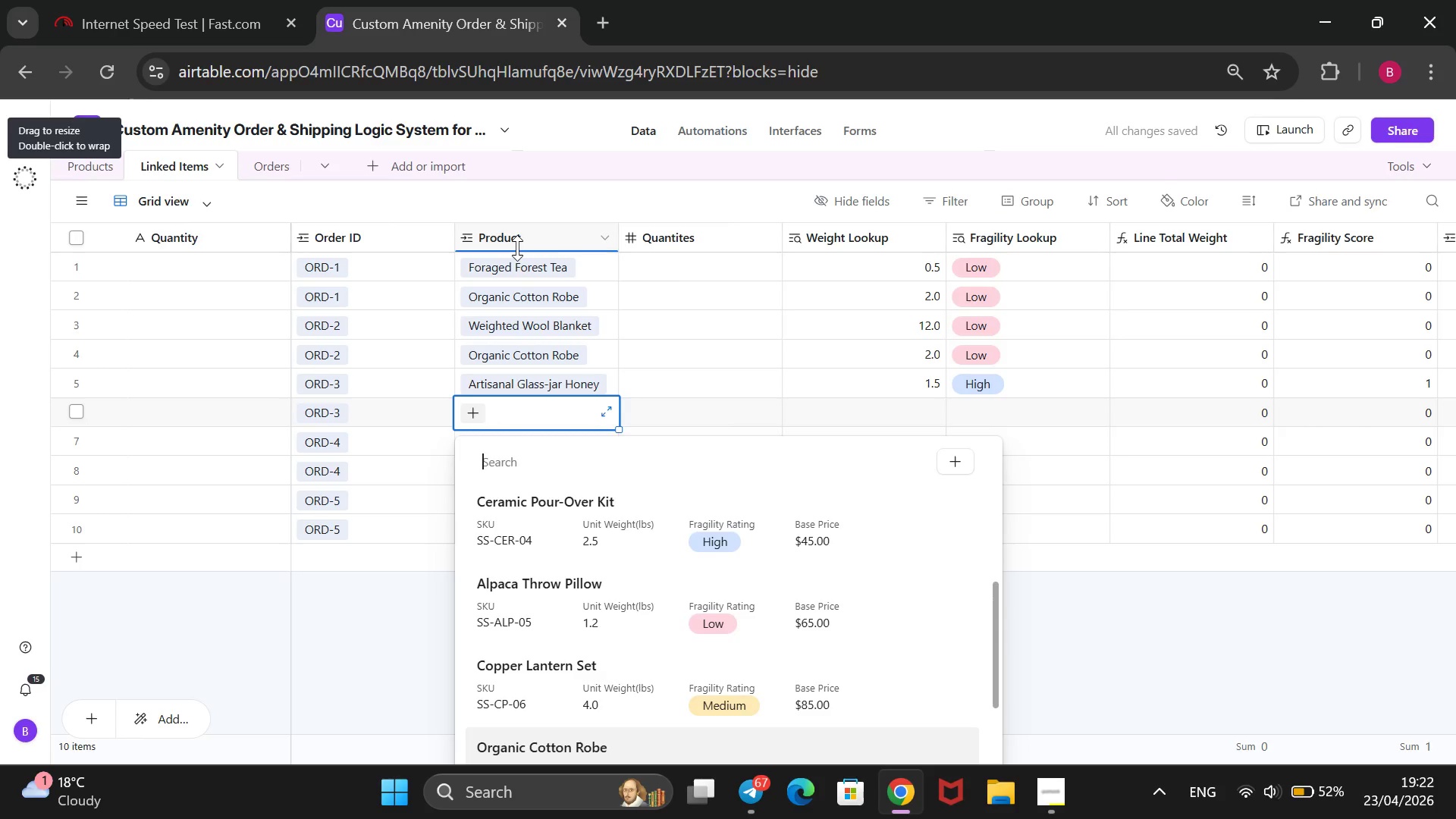 
key(ArrowDown)
 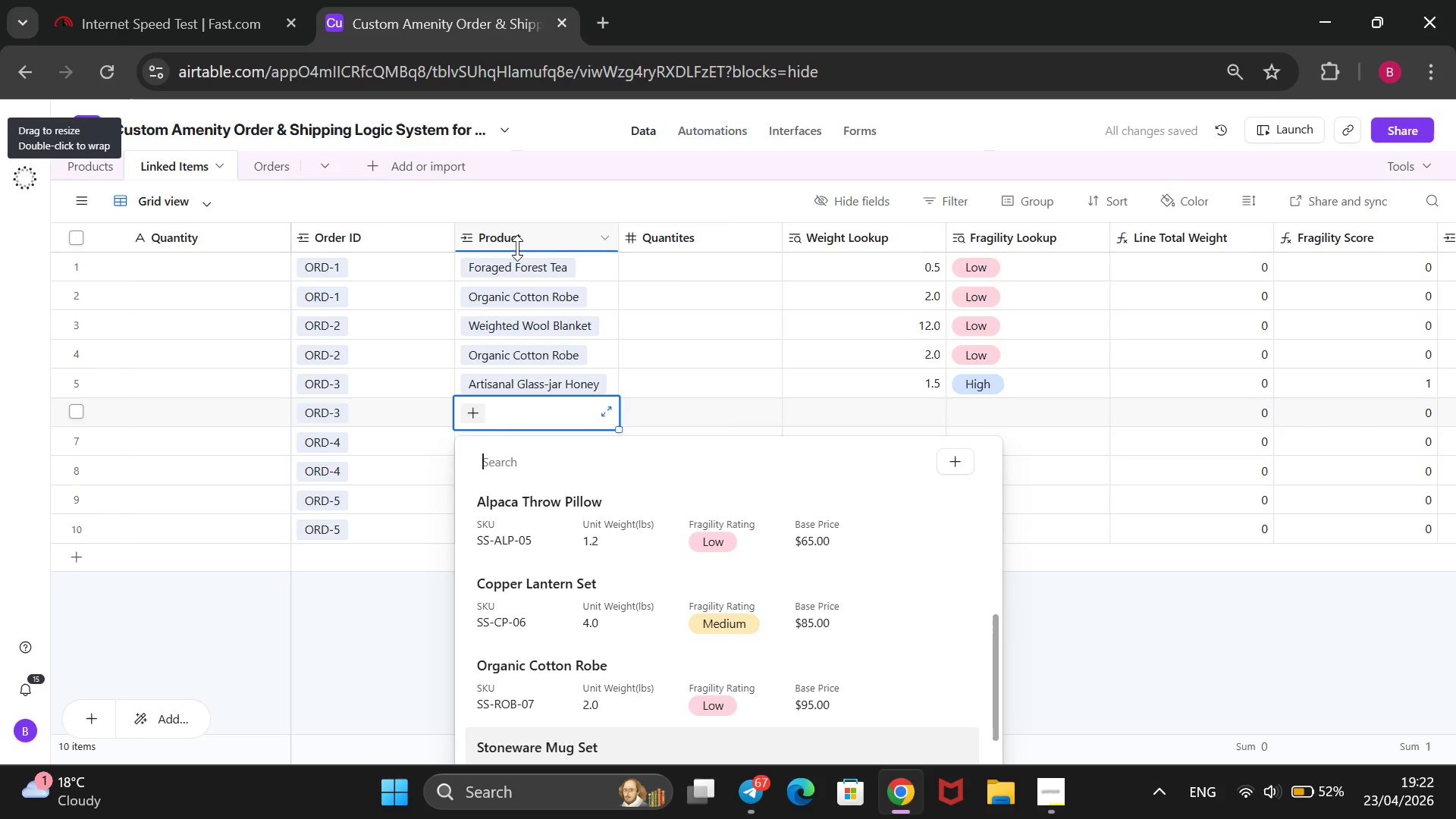 
key(ArrowDown)
 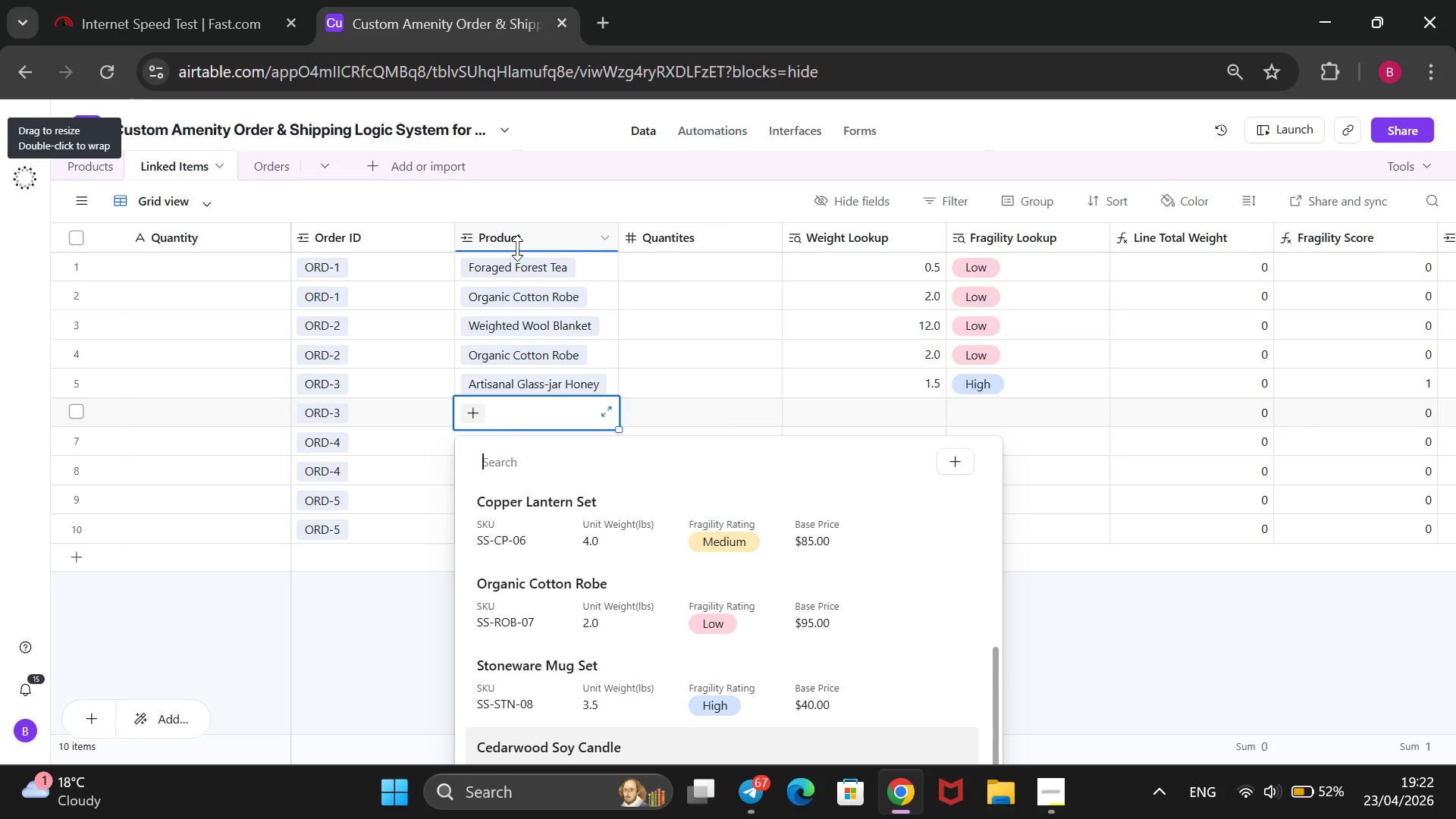 
key(Enter)
 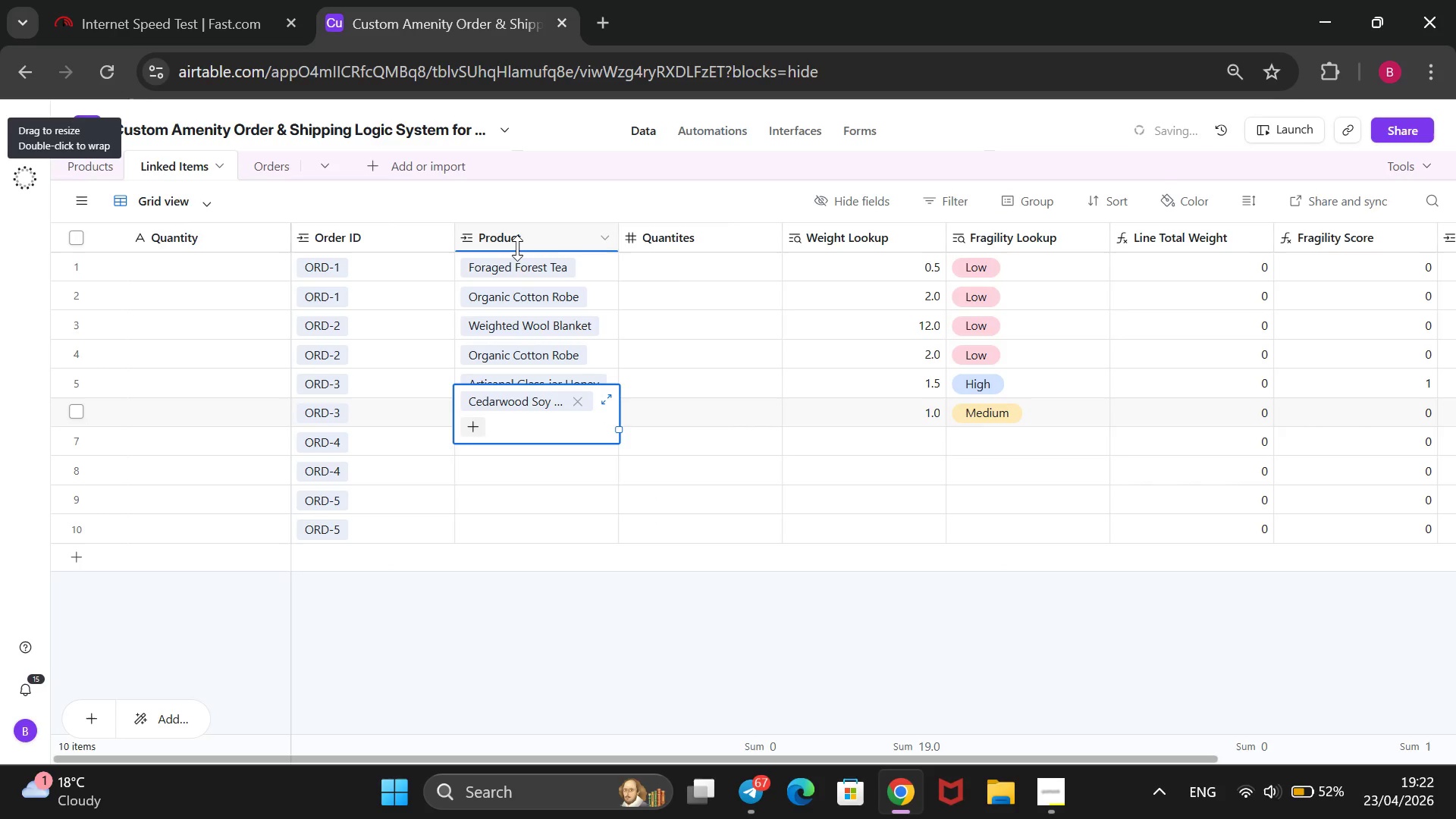 
key(ArrowDown)
 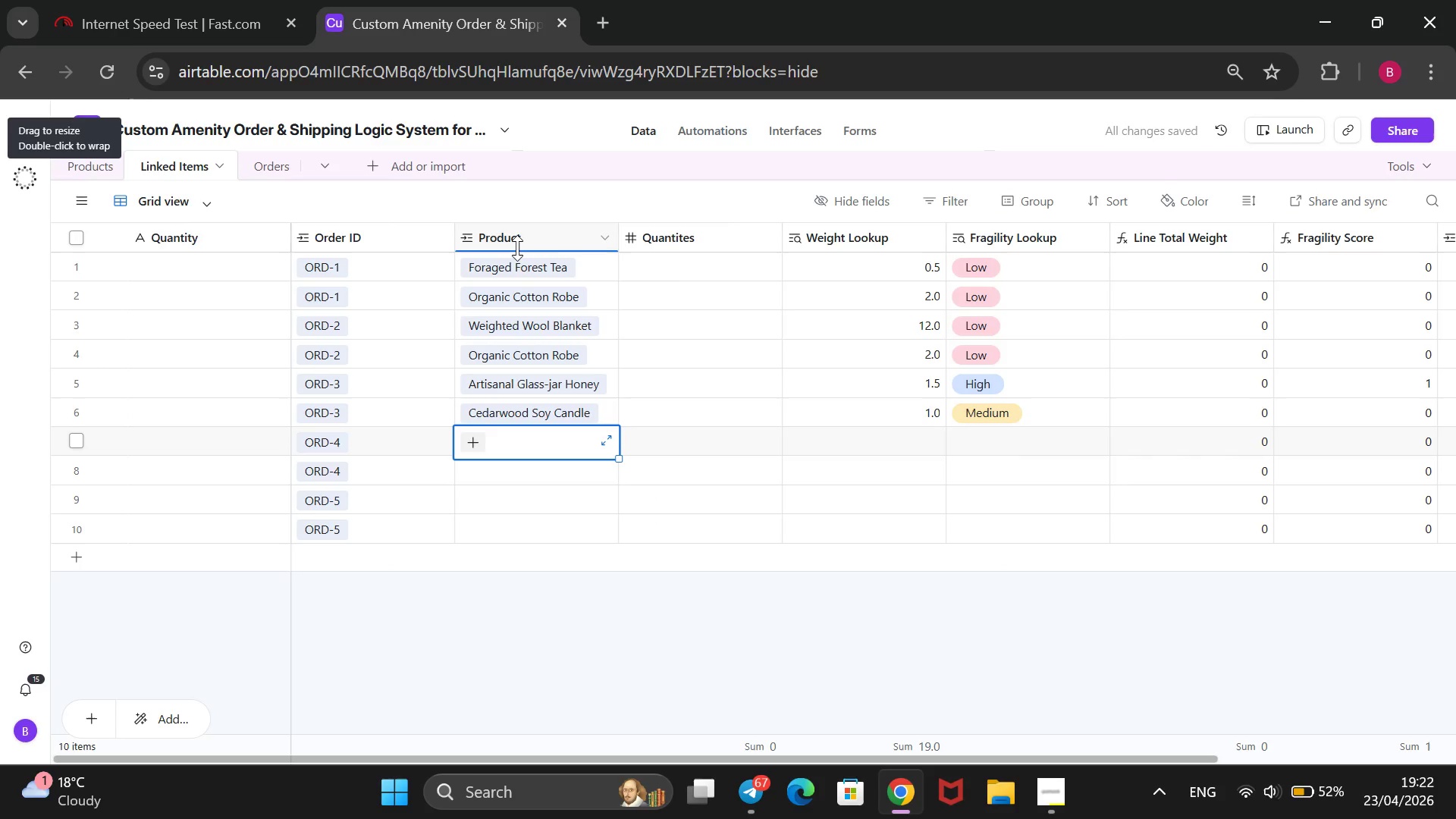 
key(Enter)
 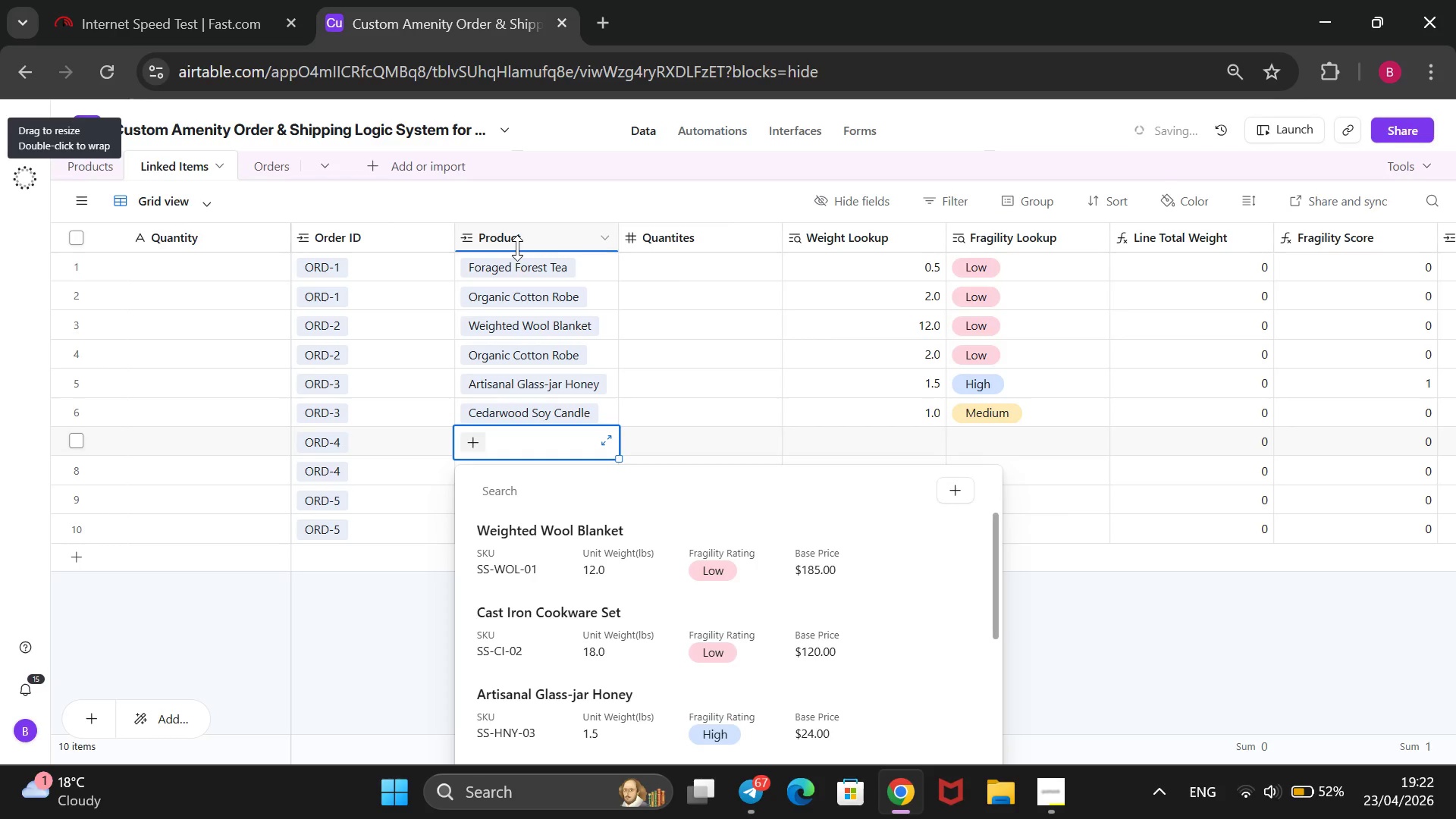 
key(ArrowDown)
 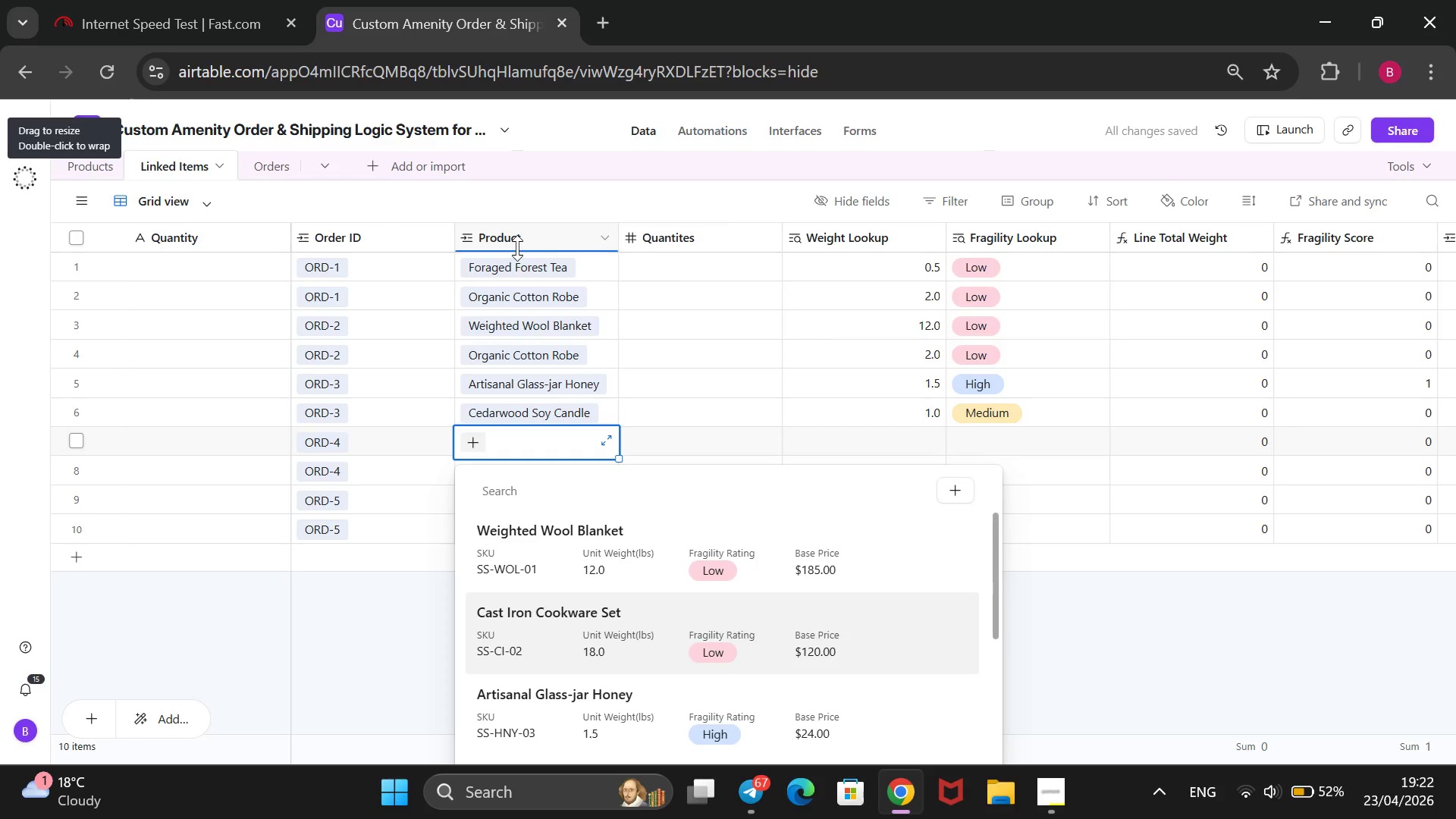 
key(ArrowDown)
 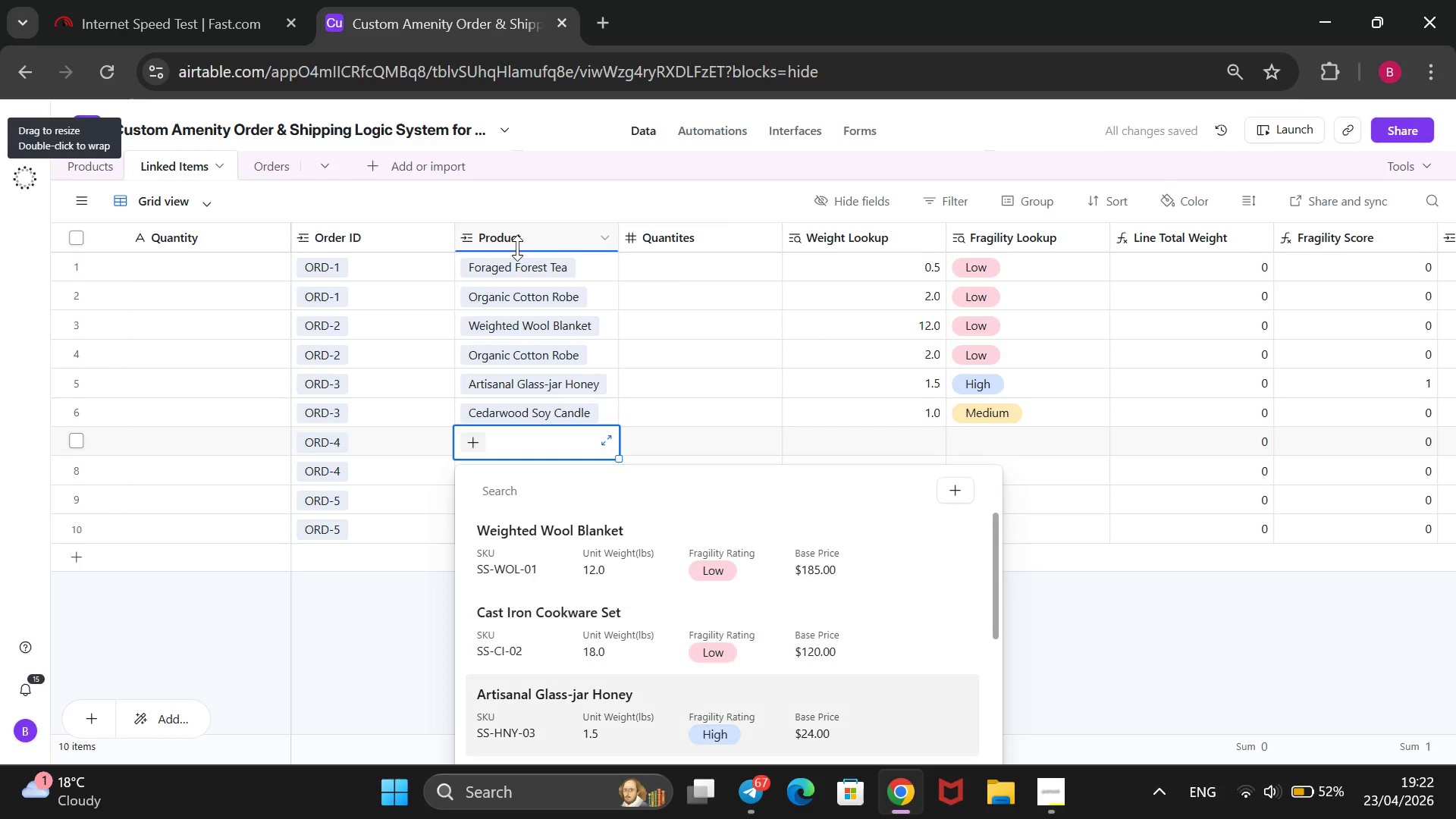 
key(ArrowDown)
 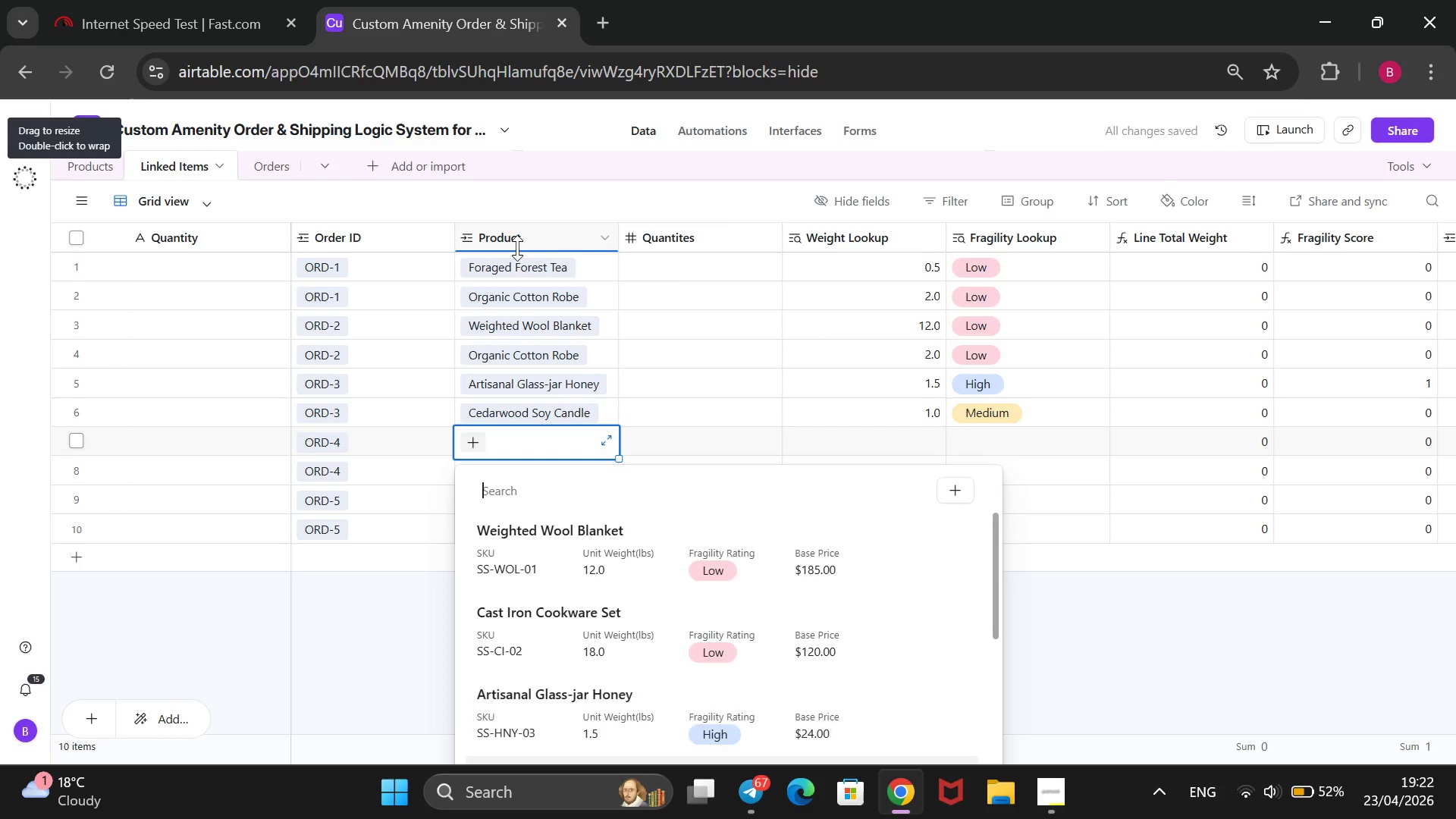 
key(ArrowDown)
 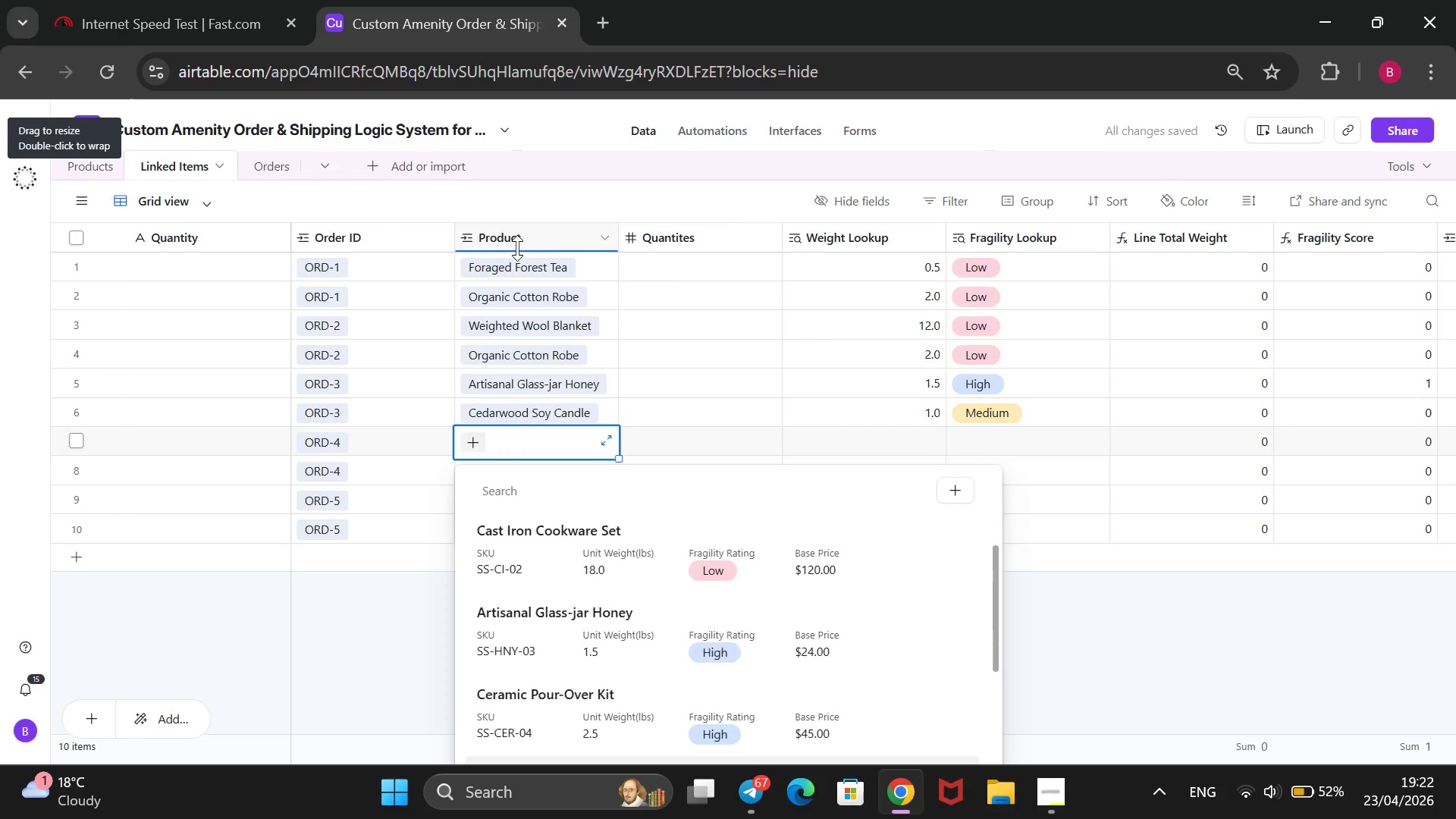 
key(ArrowDown)
 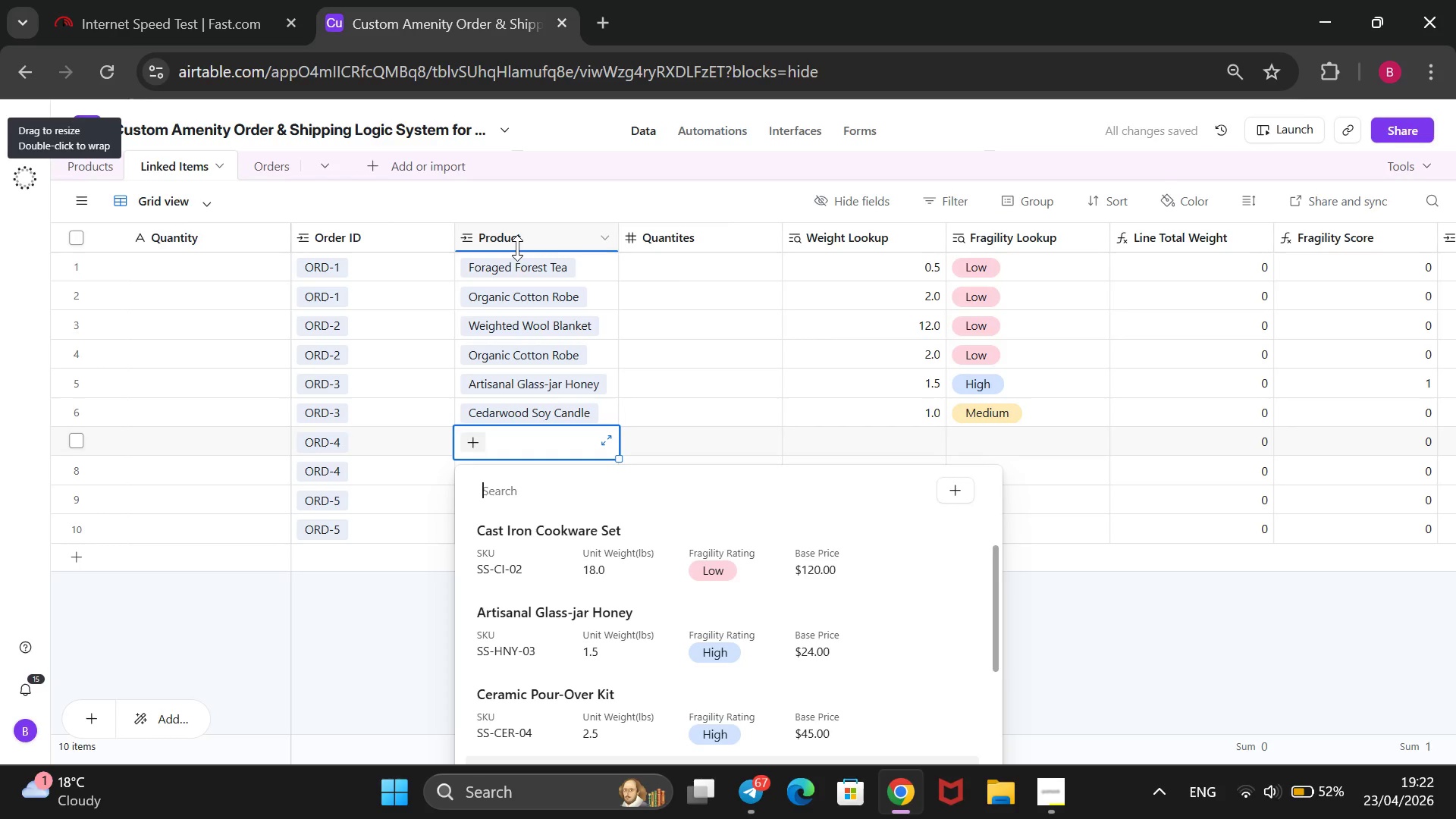 
key(ArrowDown)
 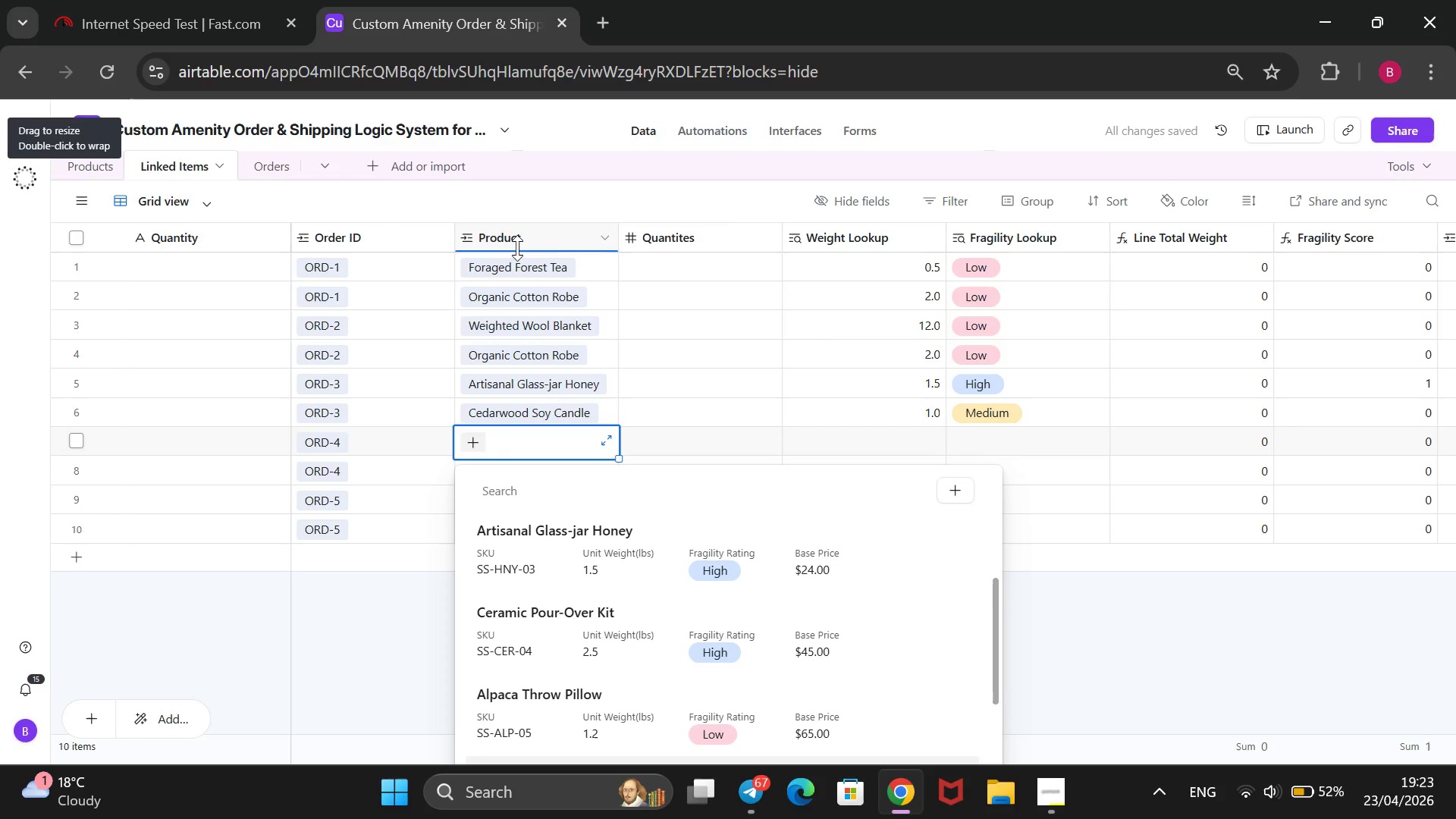 
key(ArrowDown)
 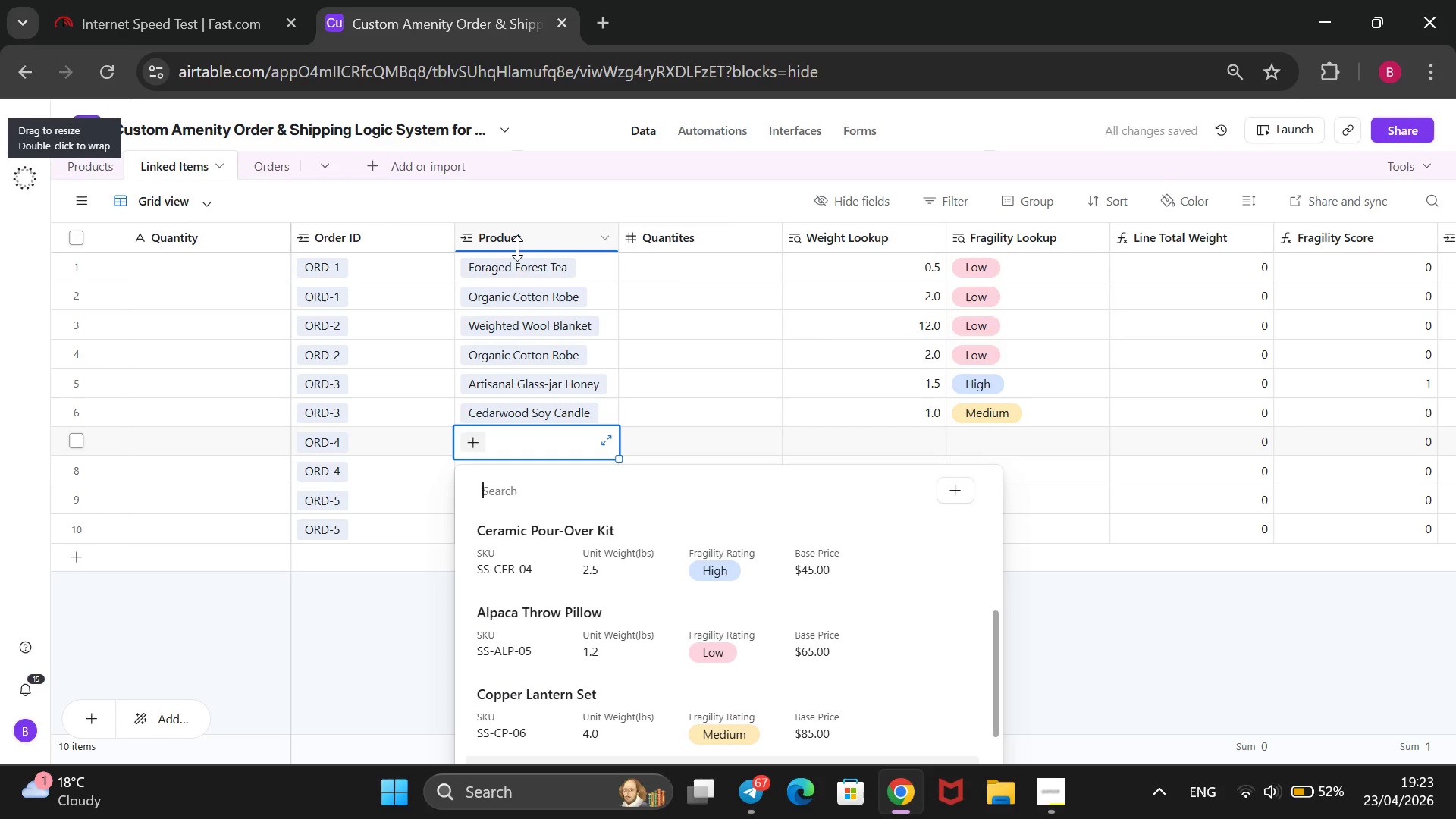 
key(ArrowDown)
 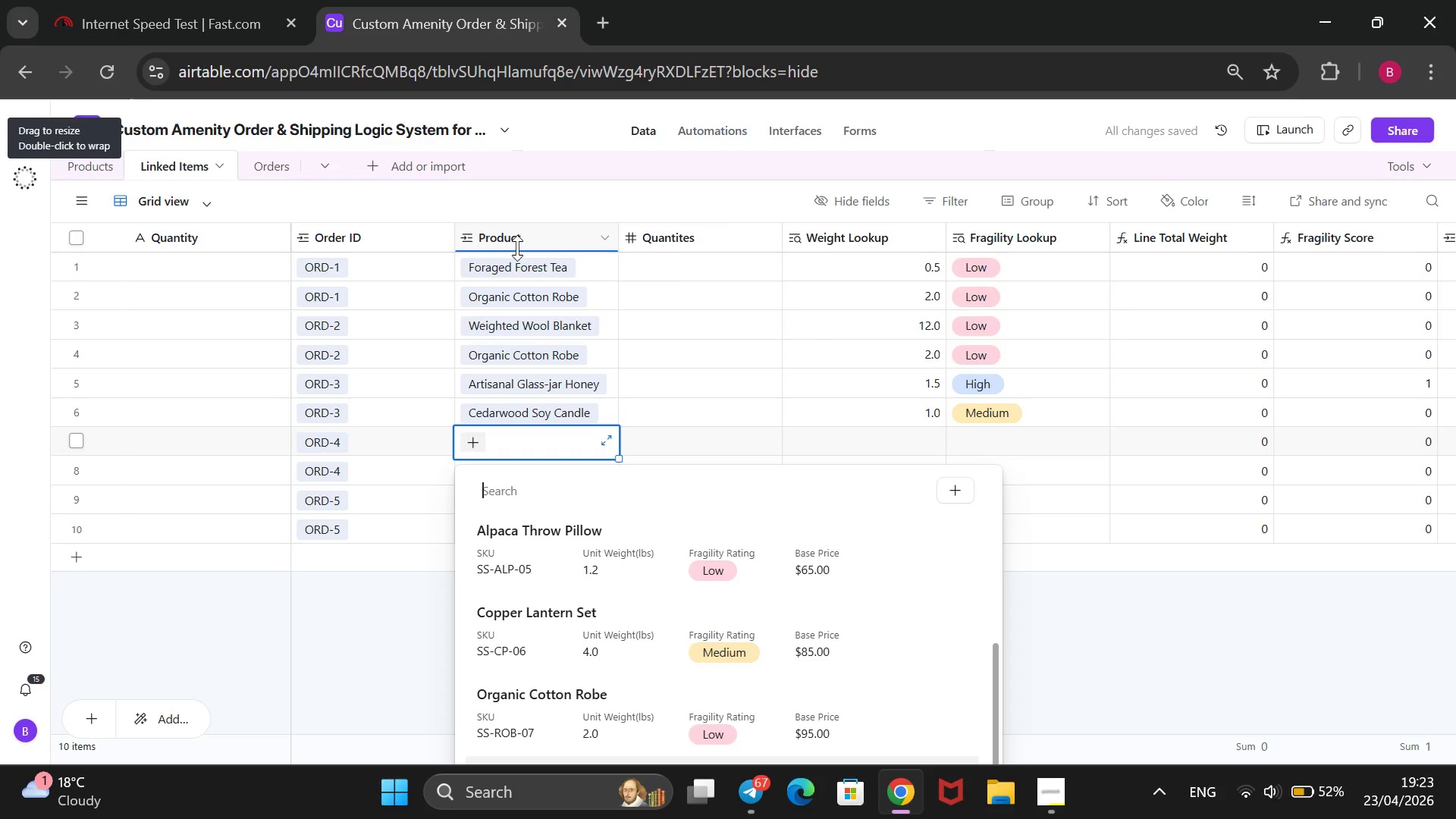 
key(ArrowDown)
 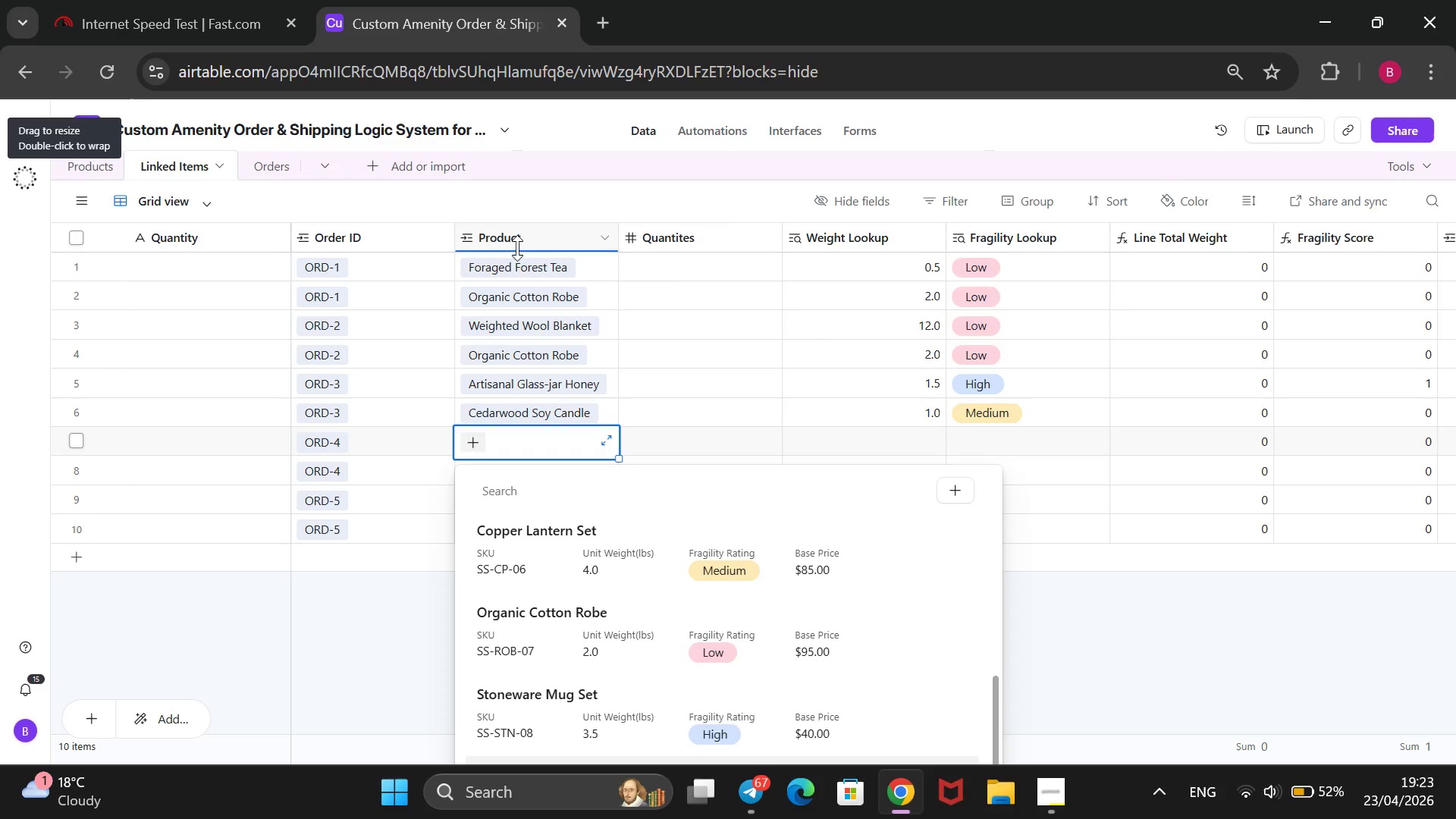 
key(ArrowUp)
 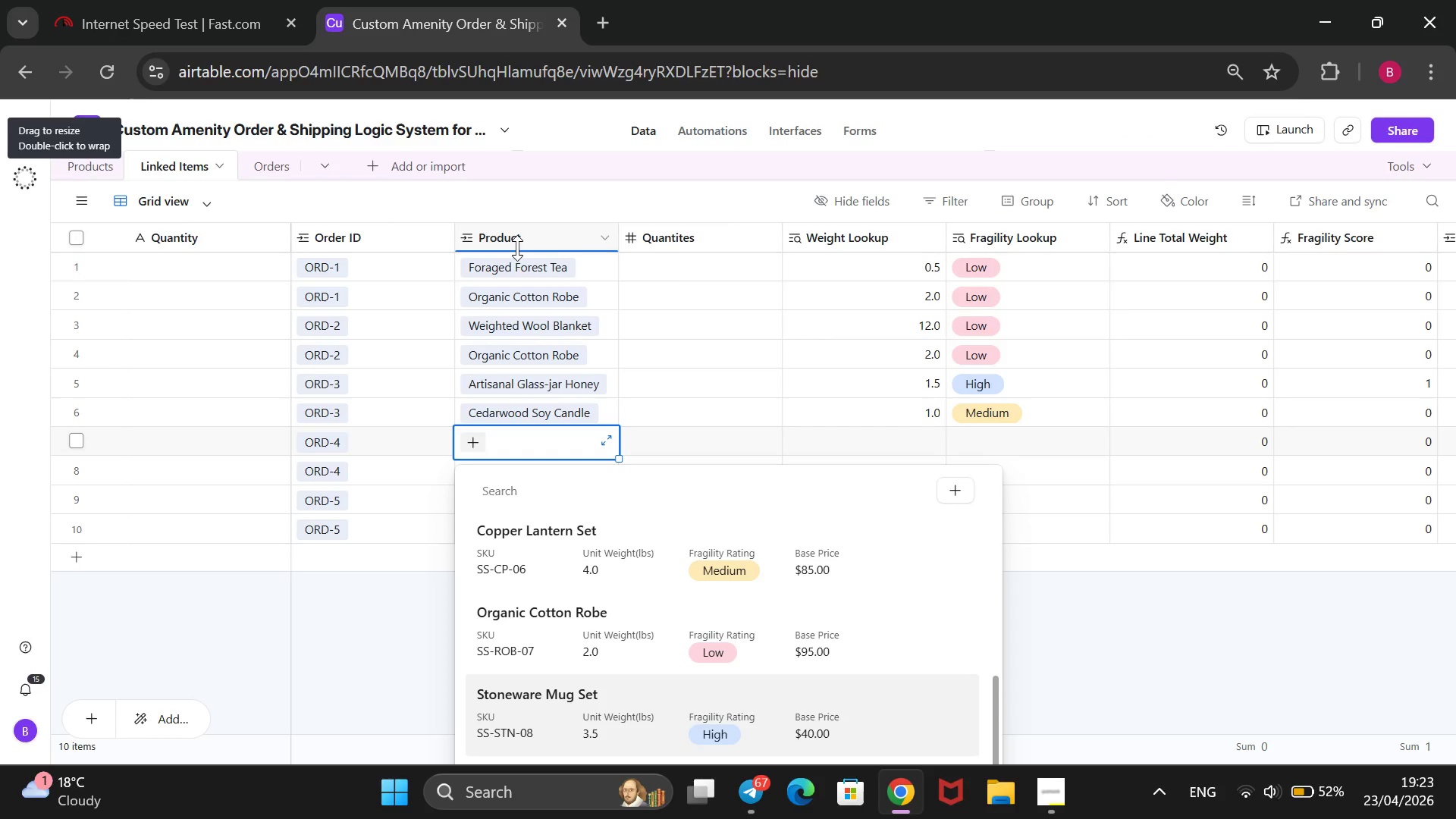 
key(Enter)
 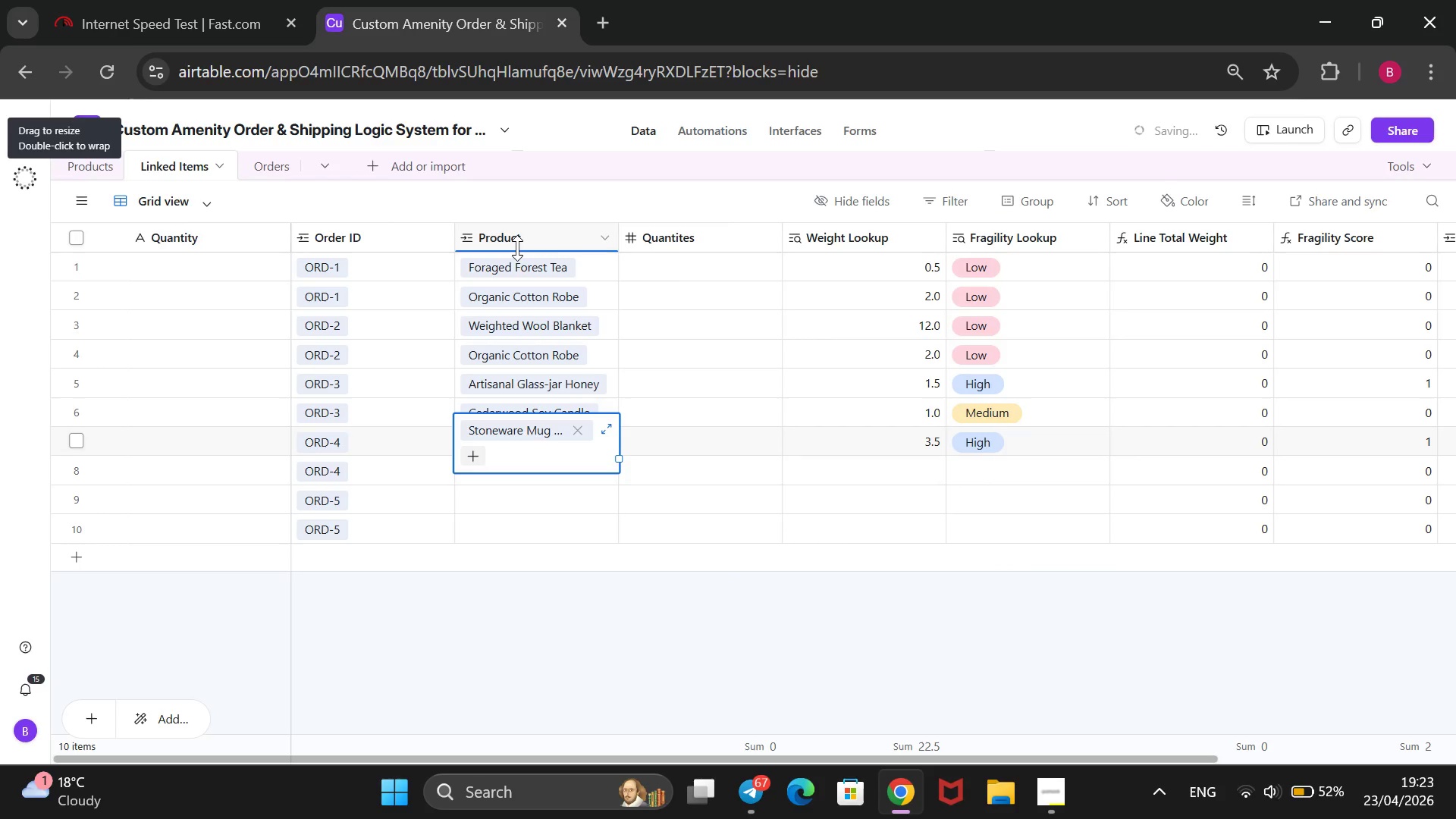 
key(ArrowDown)
 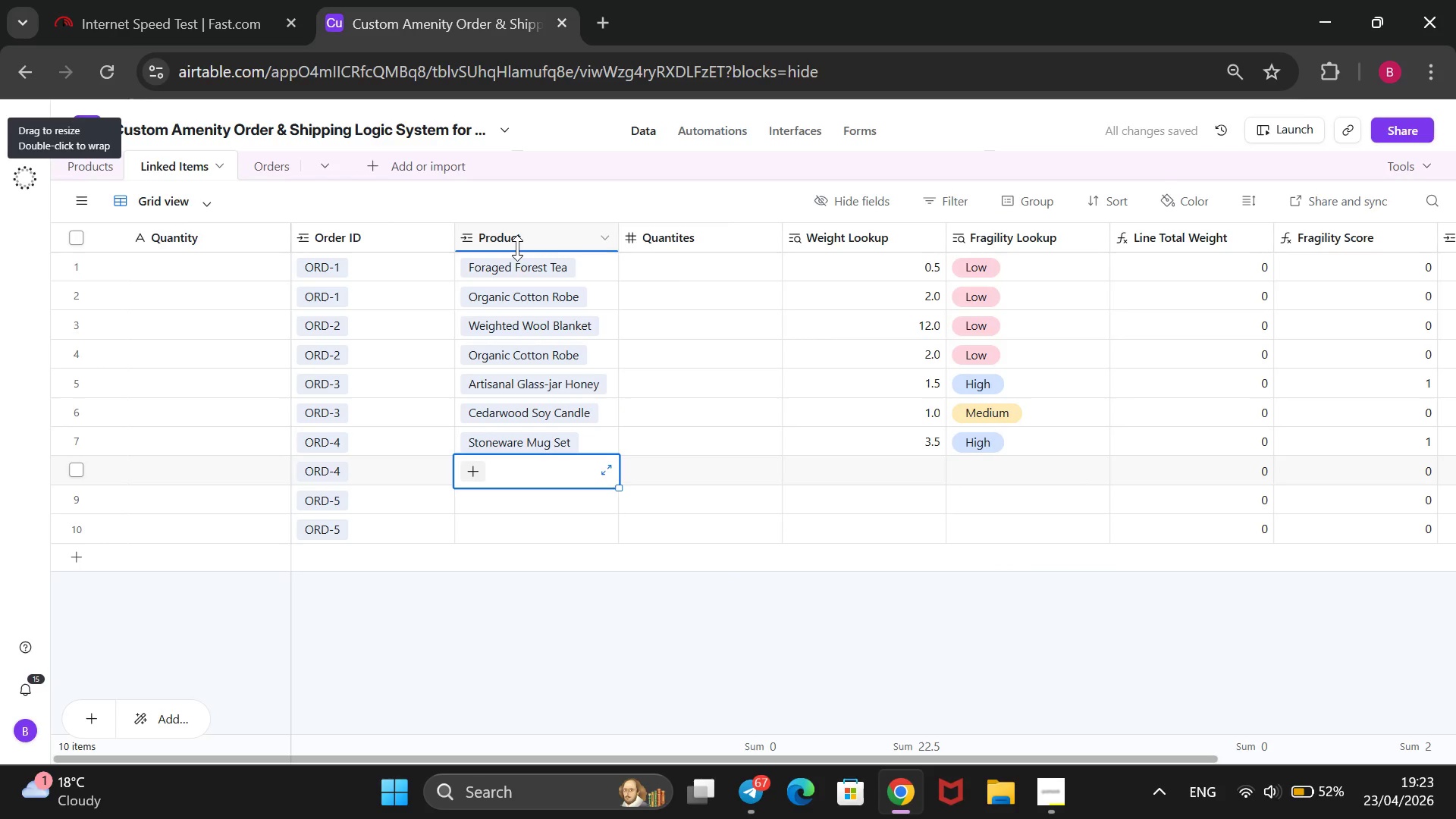 
key(Enter)
 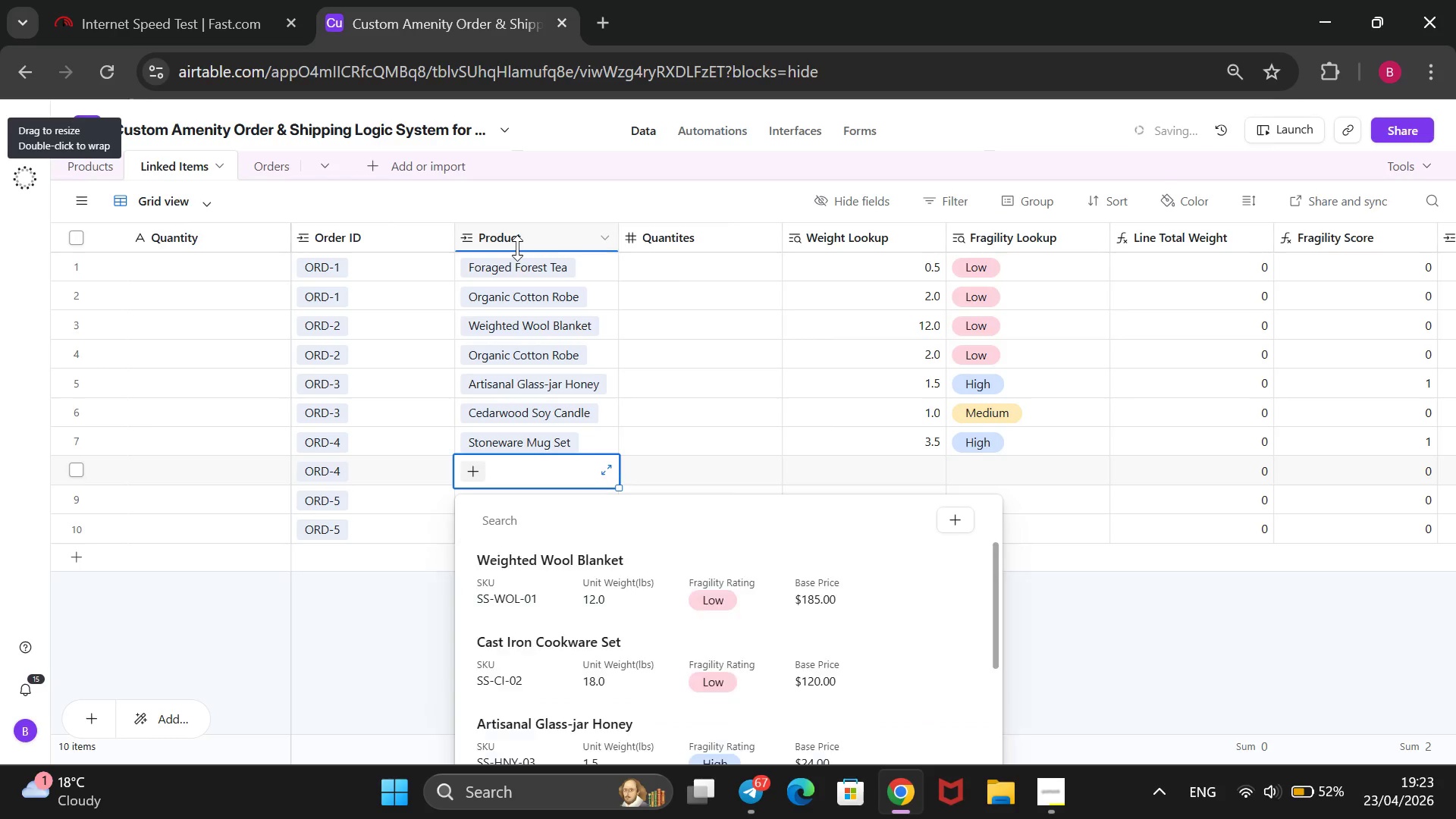 
key(ArrowDown)
 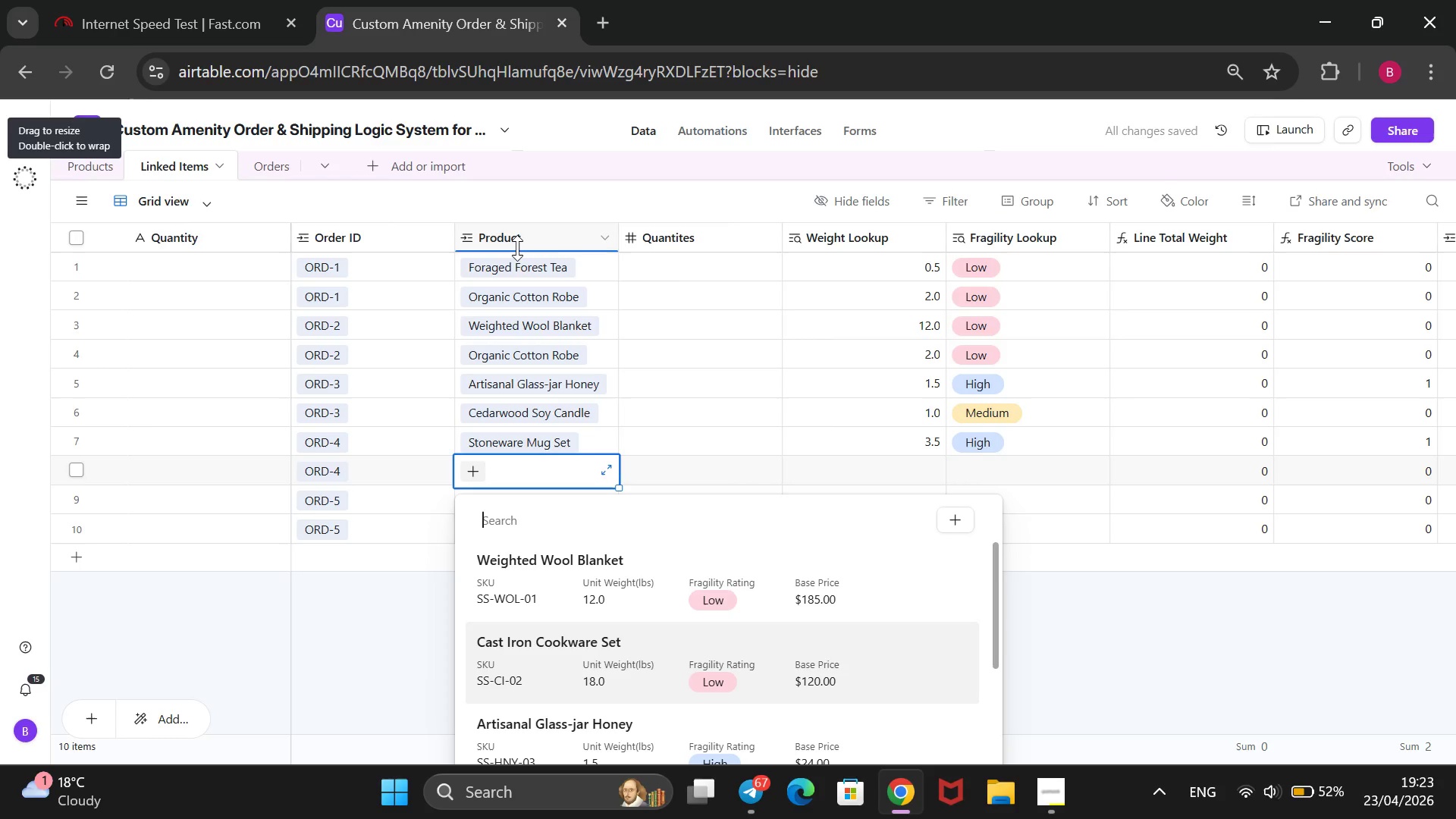 
key(ArrowDown)
 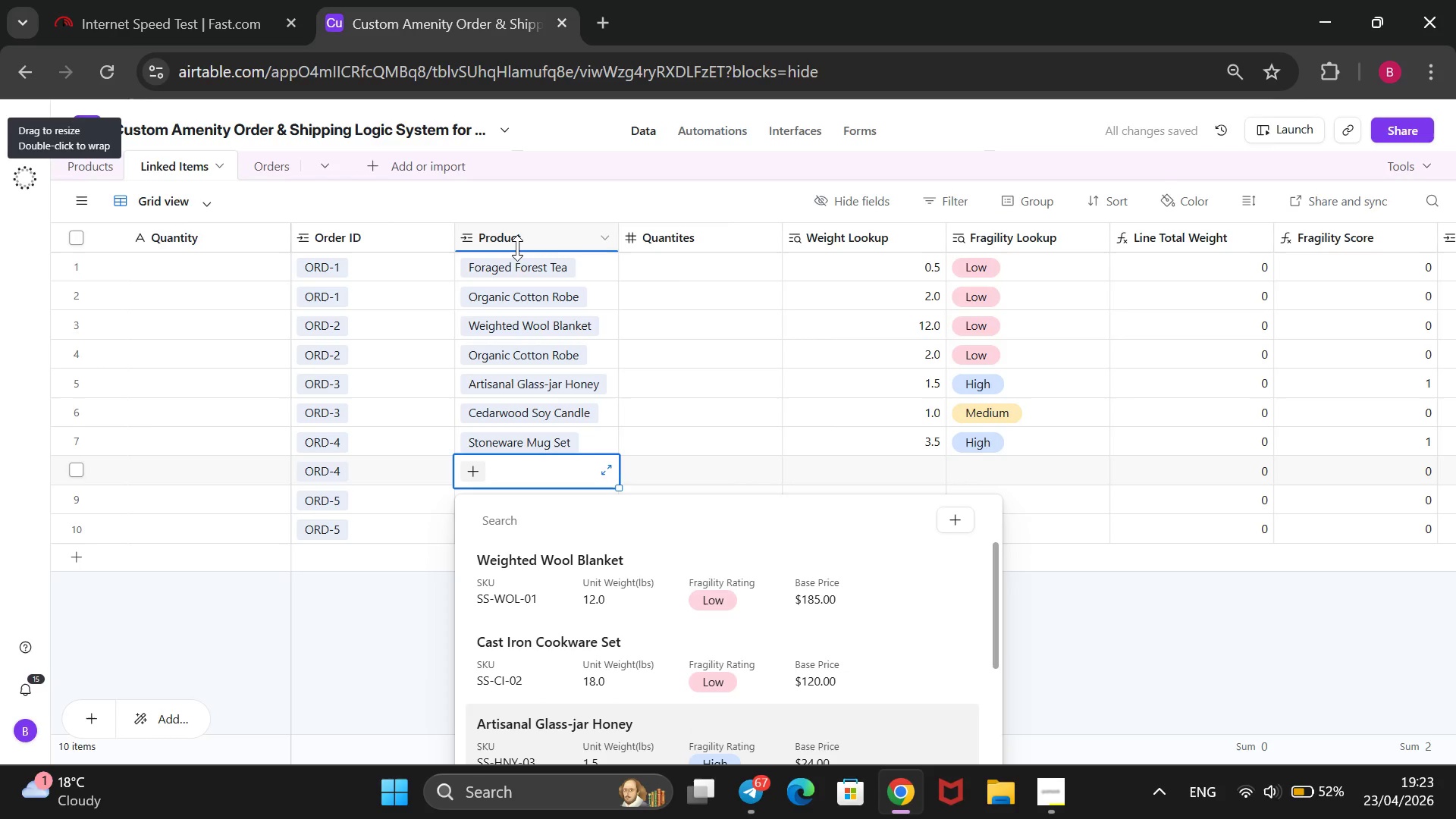 
key(ArrowDown)
 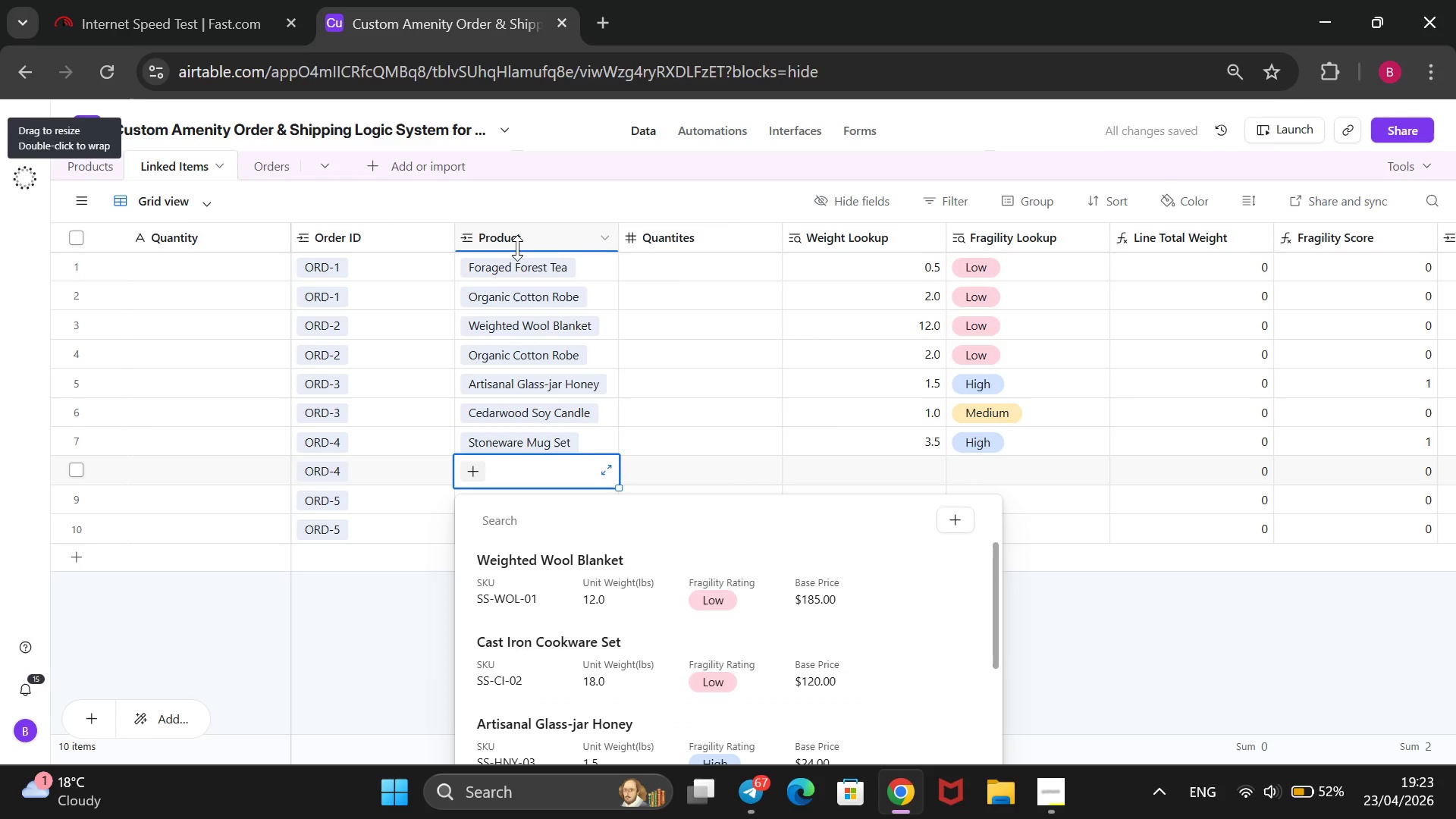 
key(ArrowDown)
 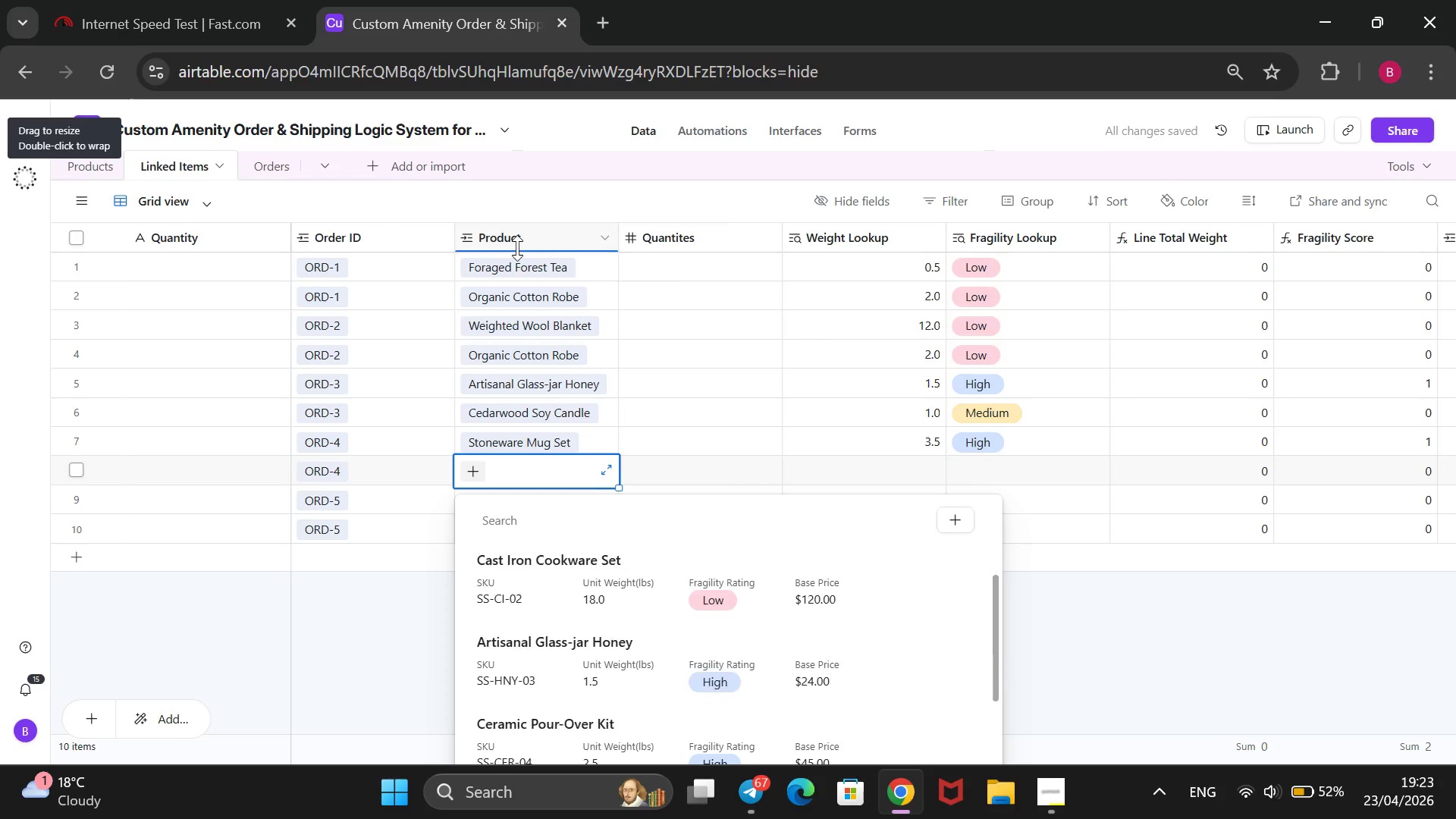 
key(ArrowDown)
 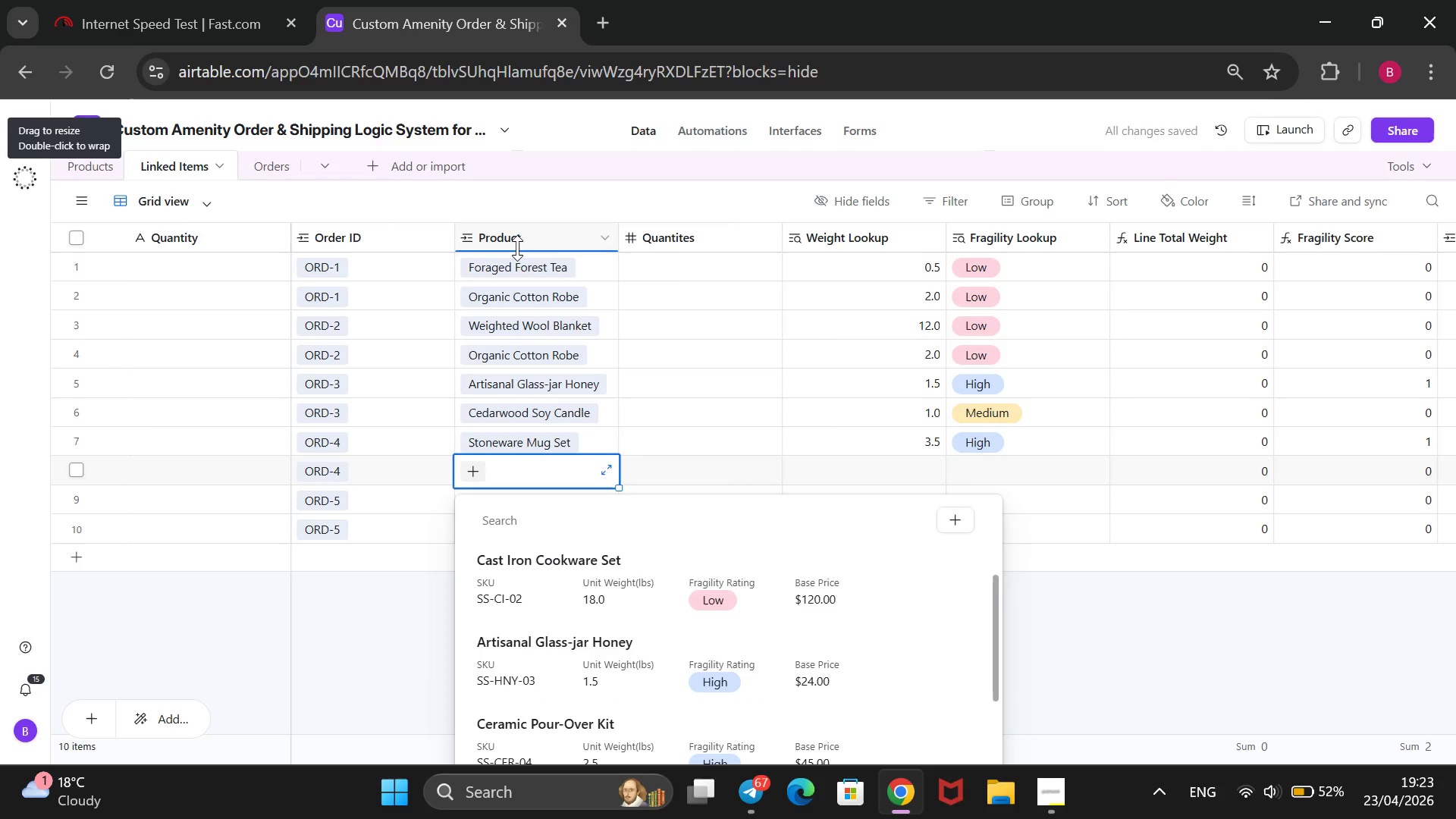 
key(ArrowDown)
 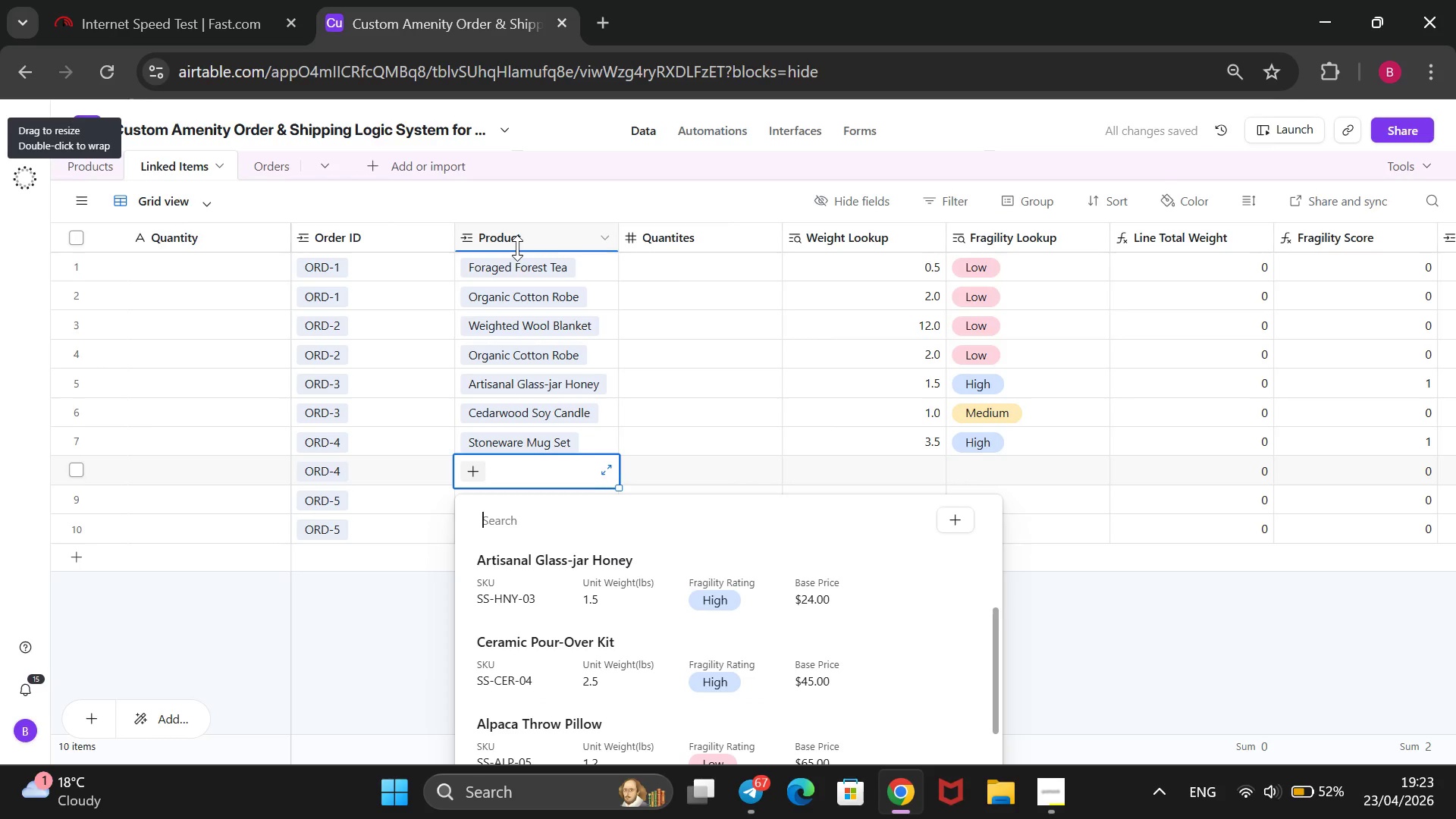 
key(ArrowDown)
 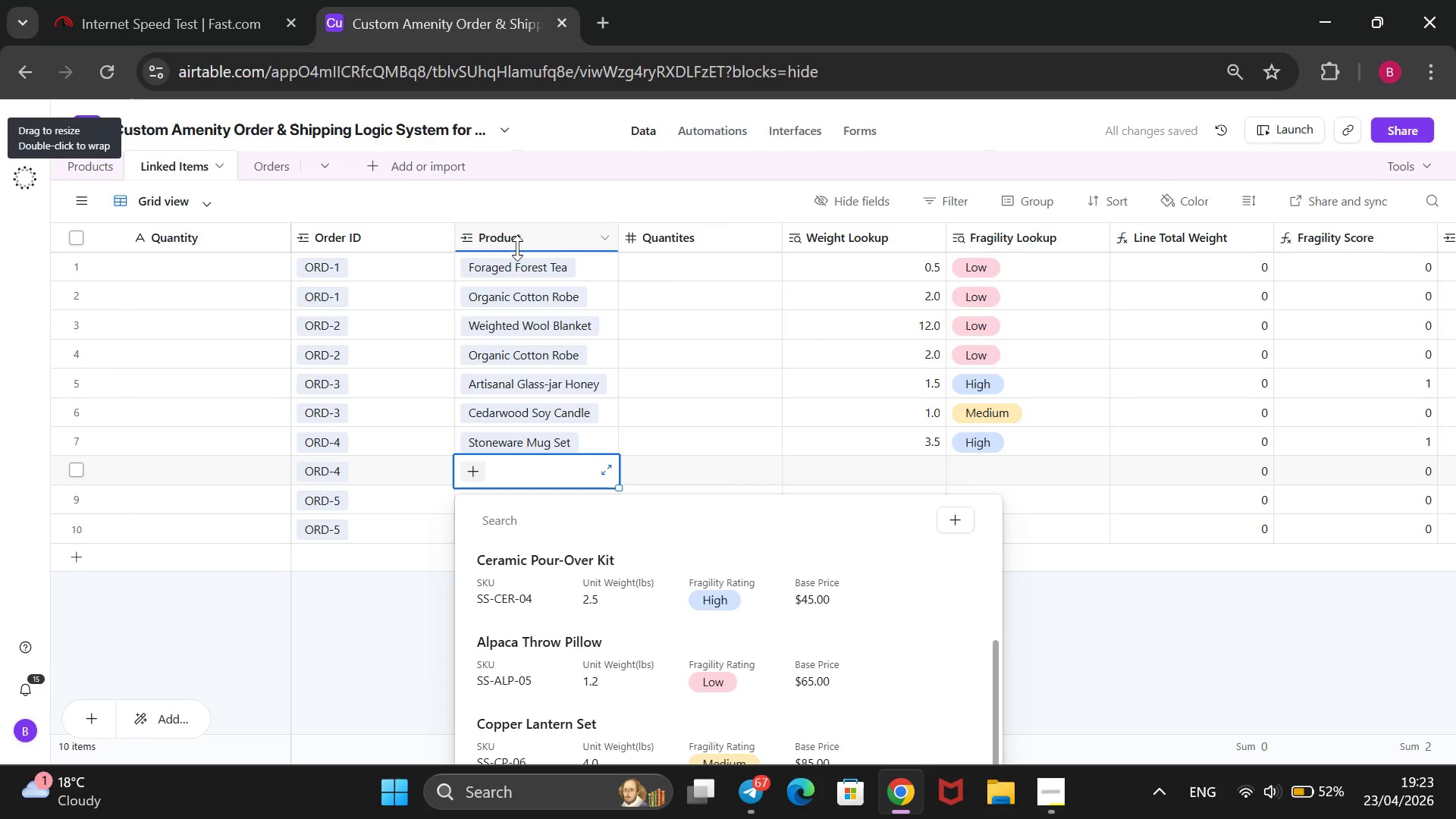 
key(ArrowUp)
 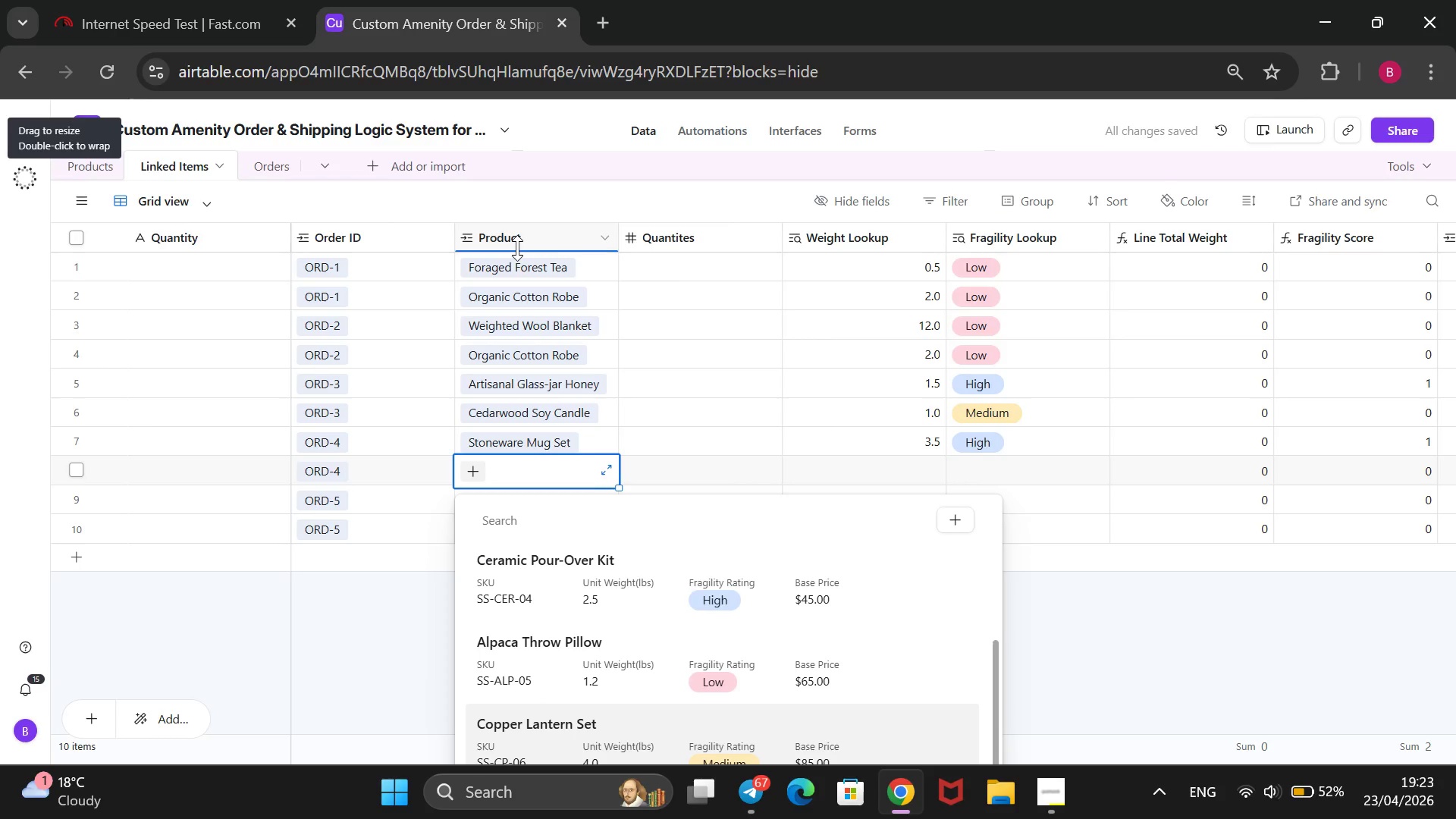 
key(Enter)
 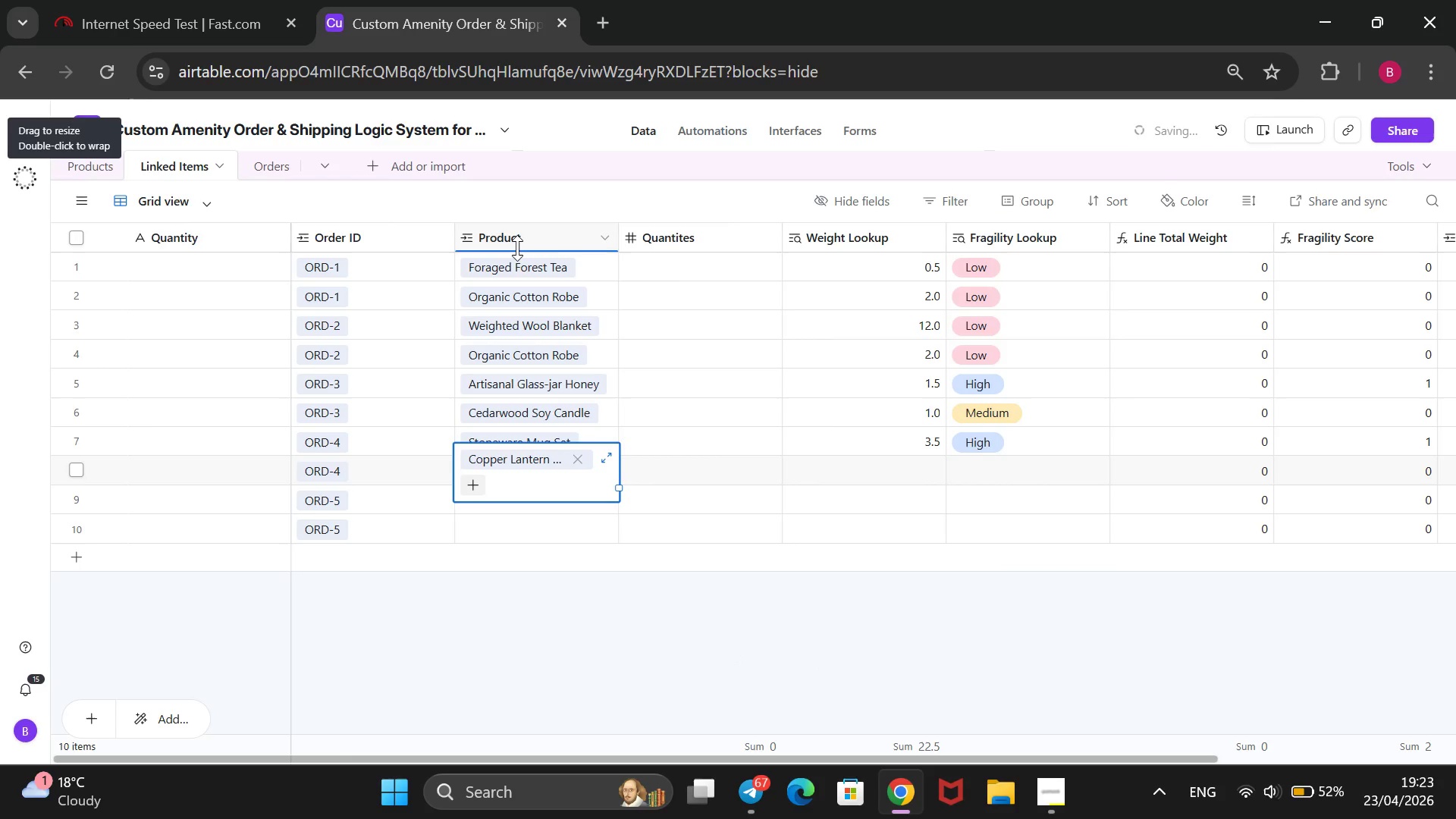 
wait(9.06)
 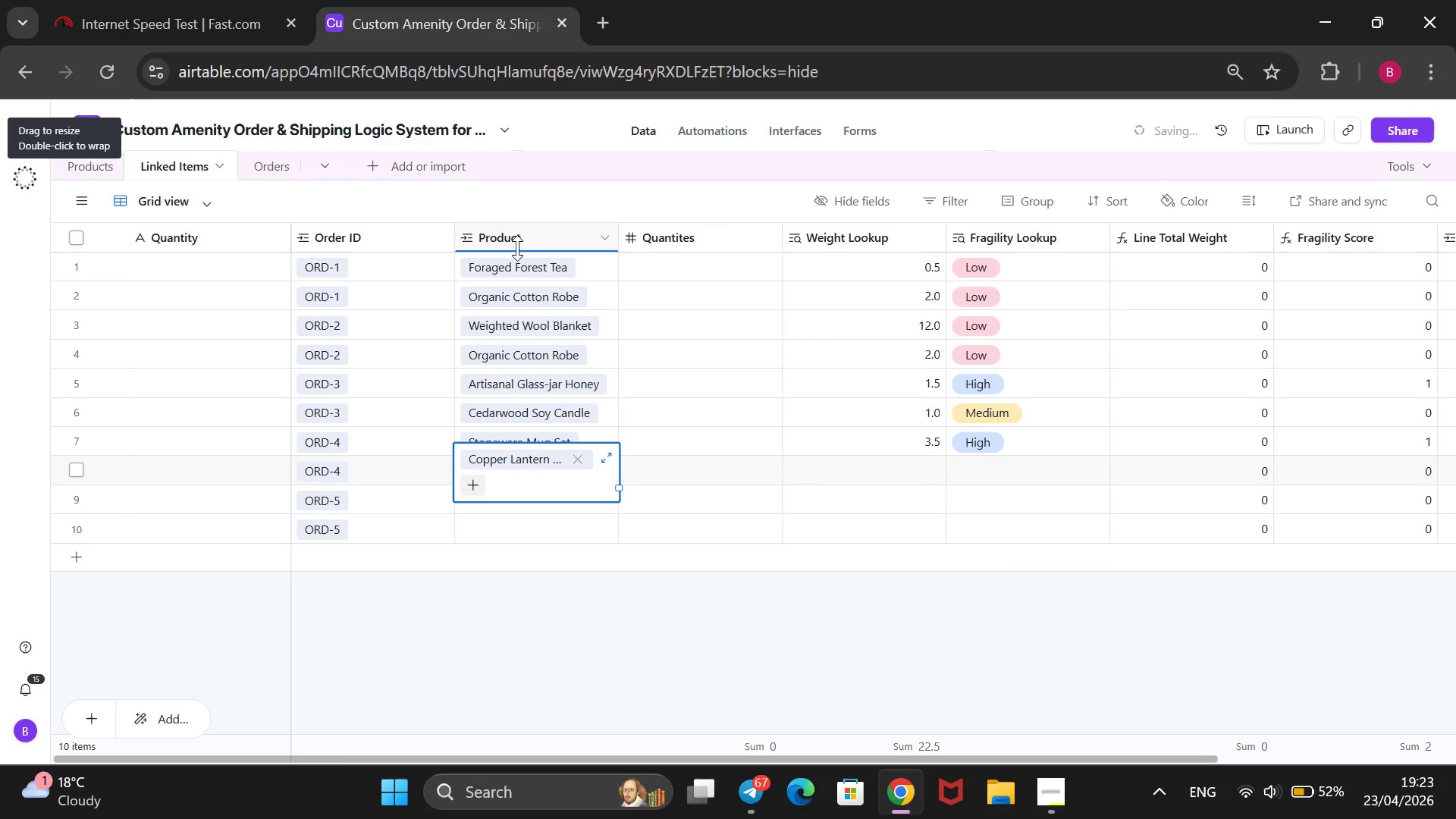 
key(Enter)
 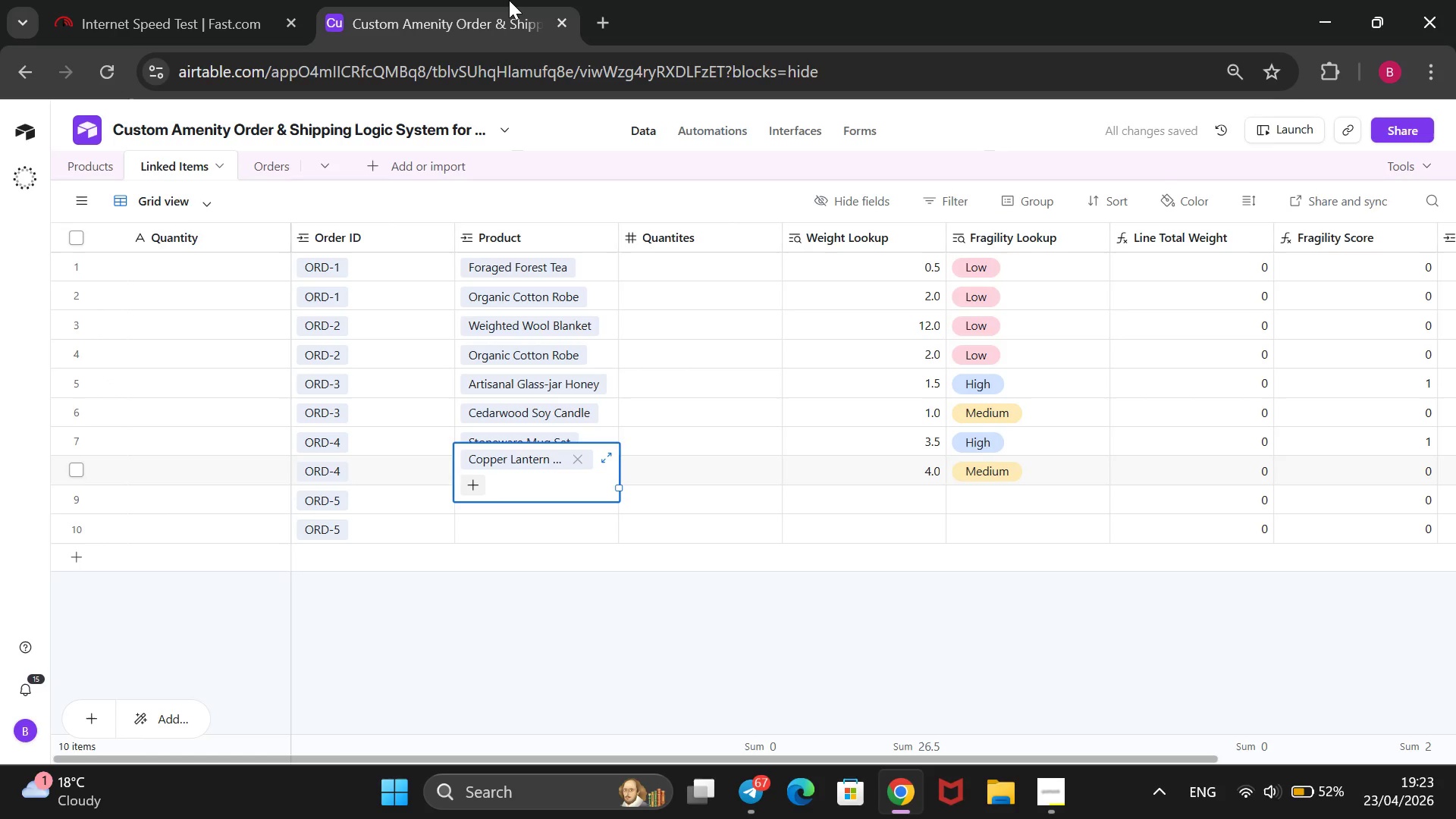 
mouse_move([488, 24])
 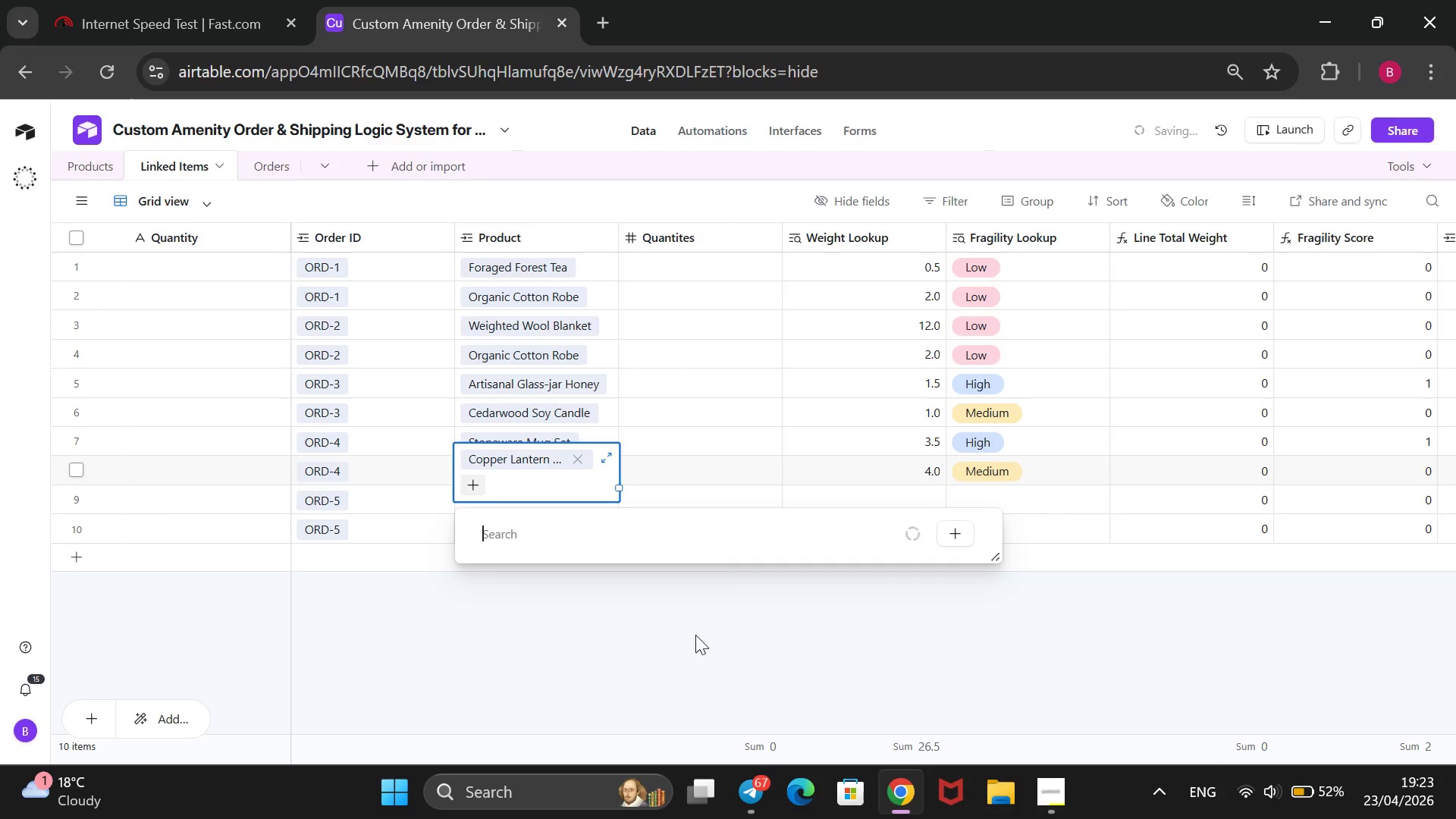 
left_click([695, 635])
 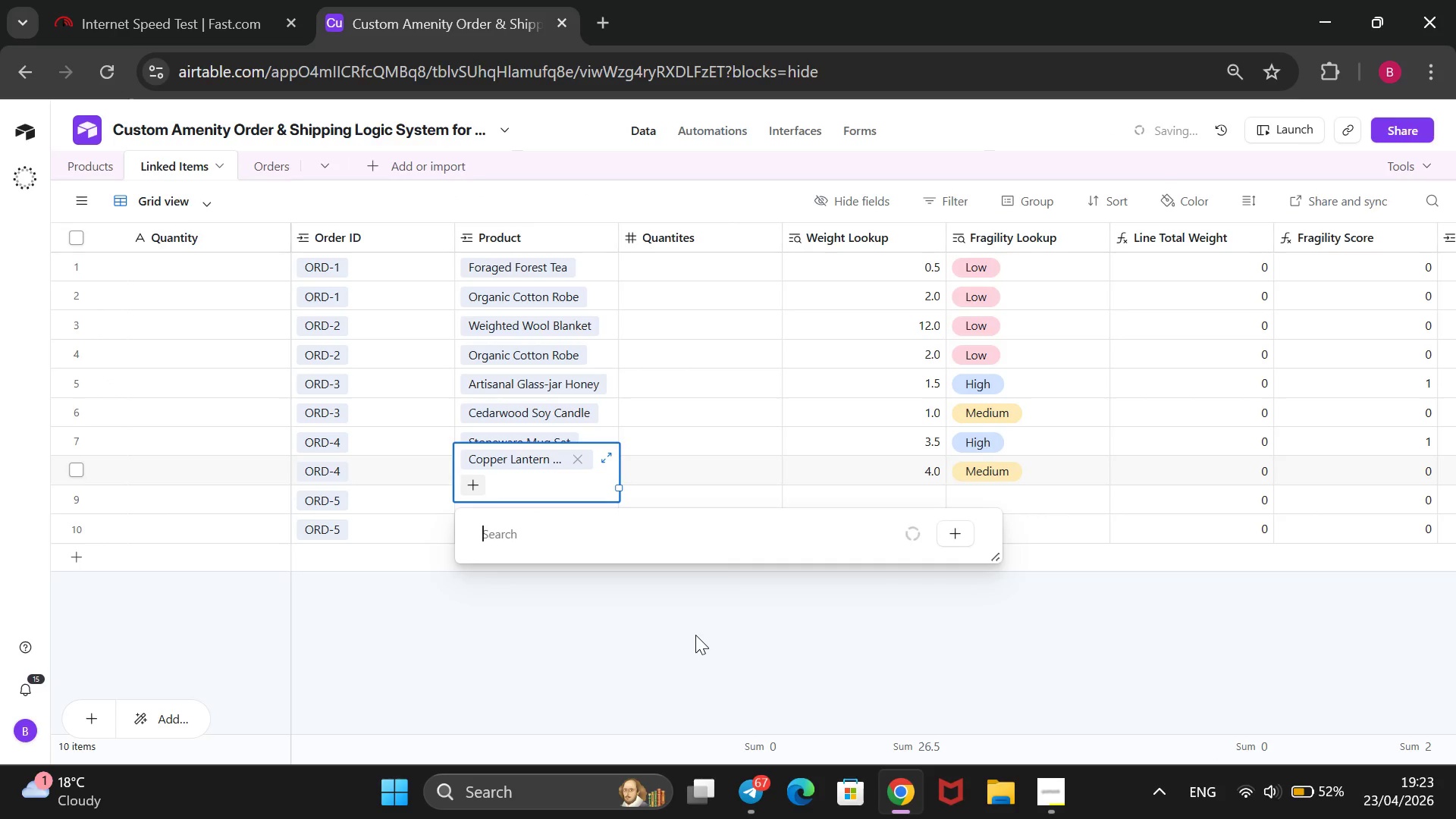 
left_click([695, 635])
 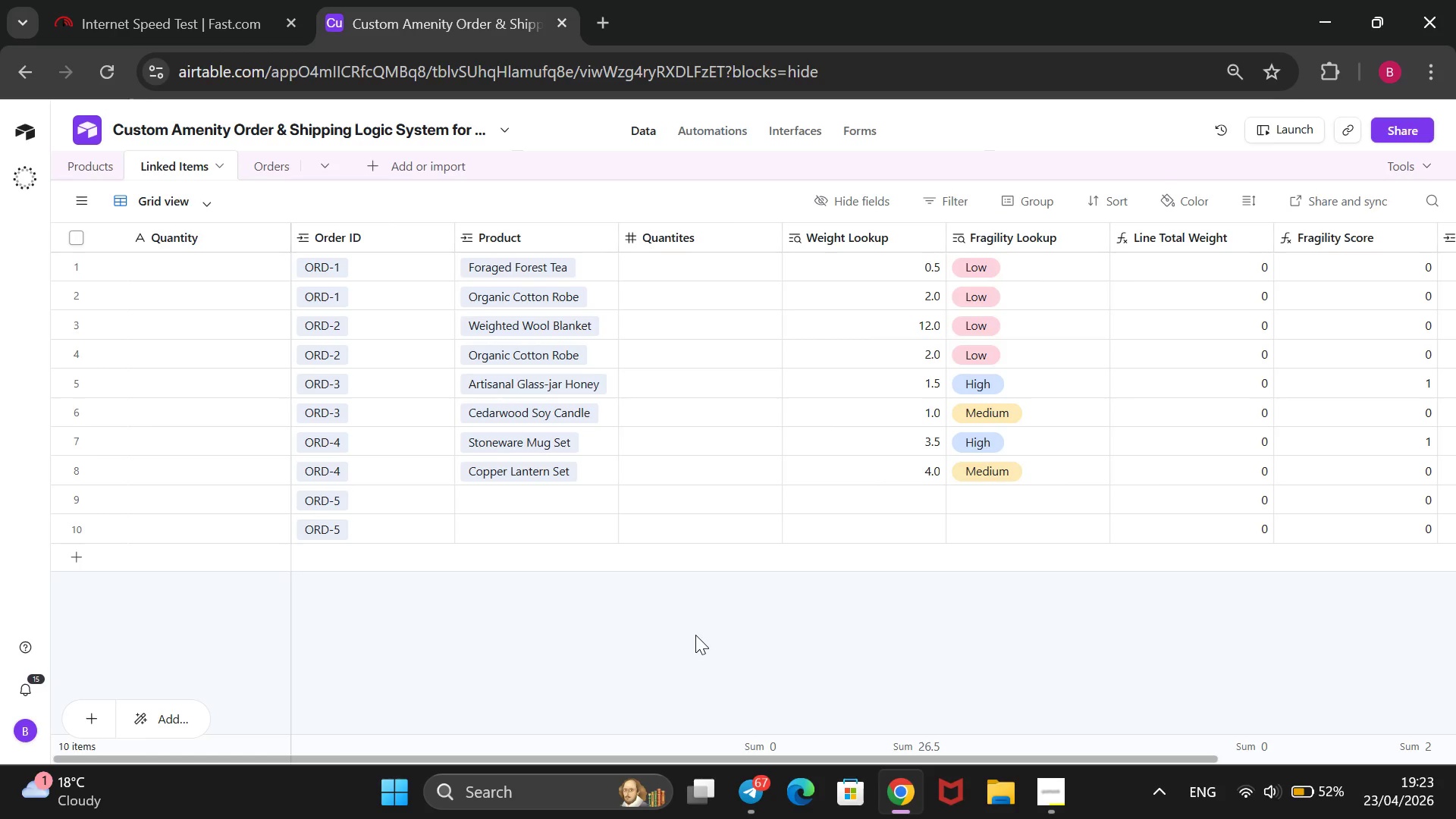 
wait(11.94)
 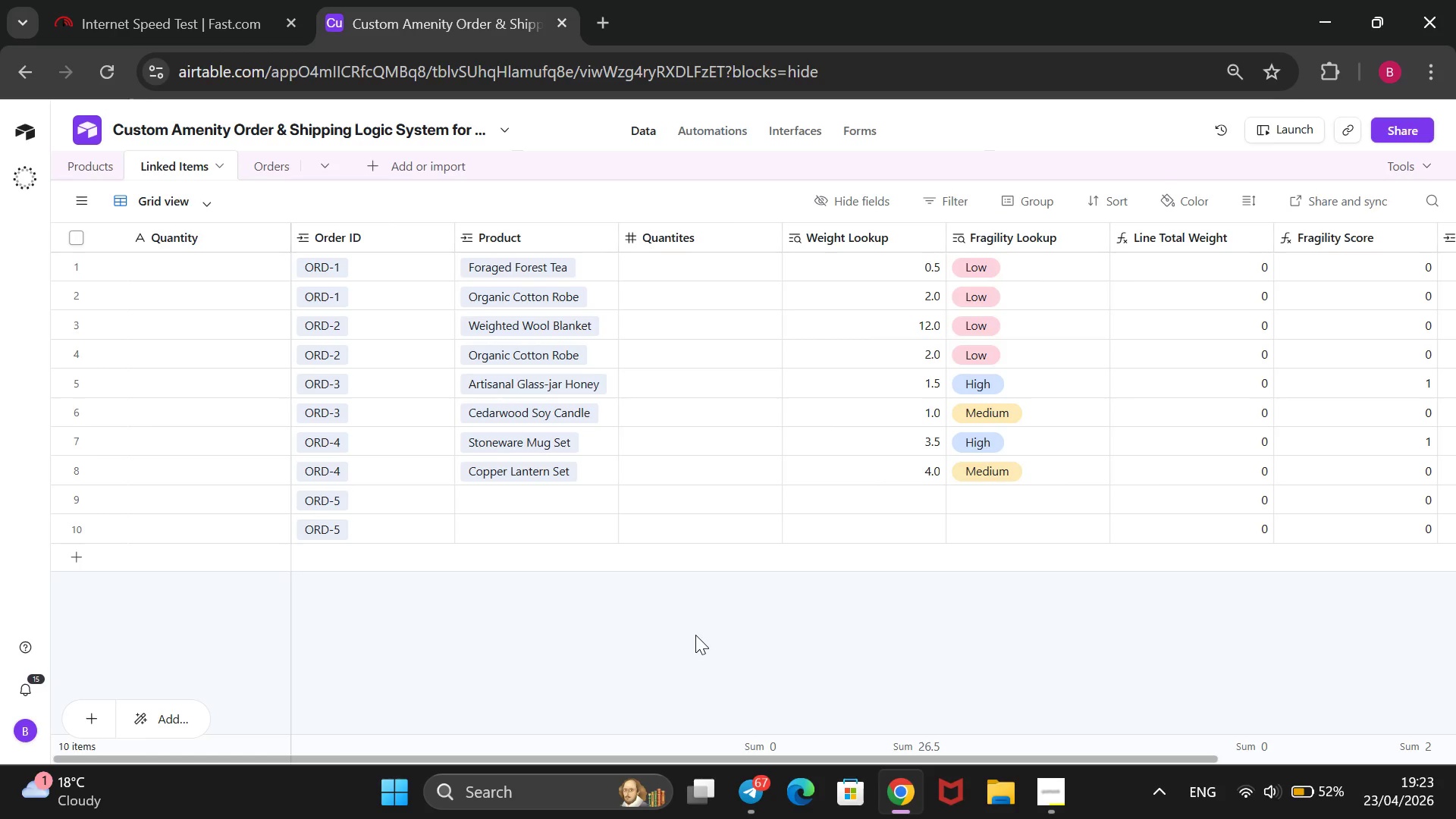 
key(ArrowUp)
 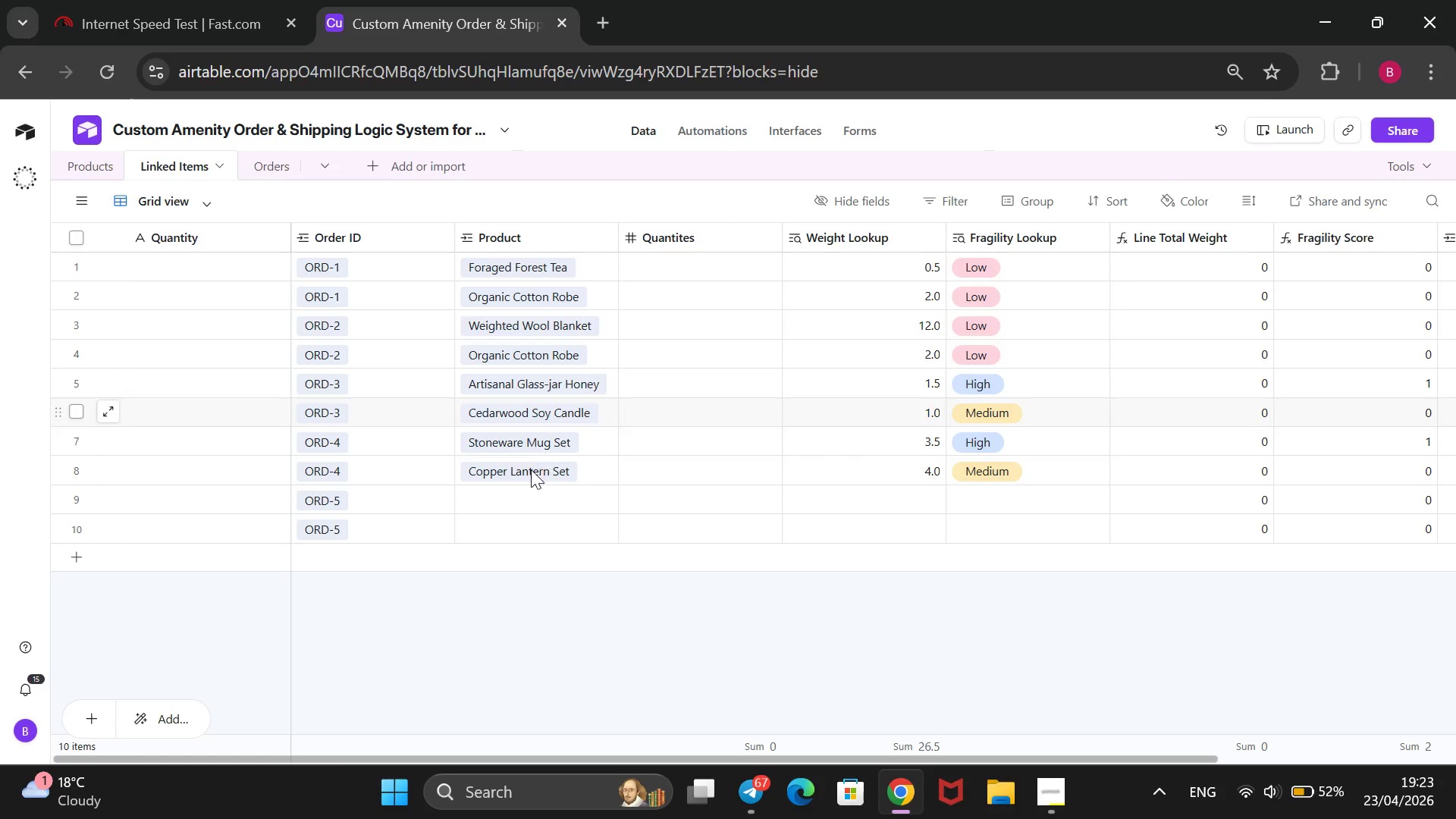 
left_click([518, 501])
 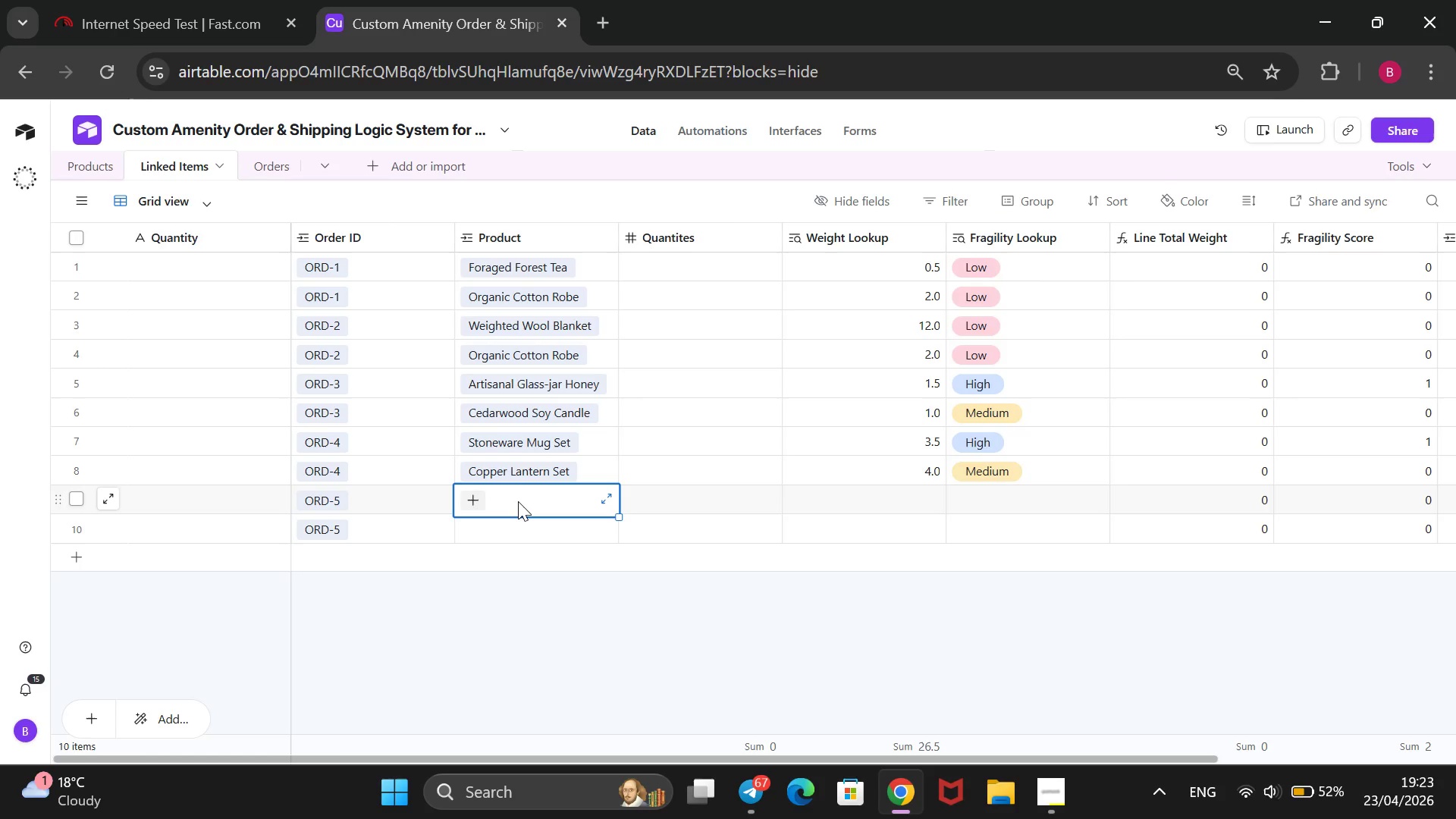 
key(Enter)
 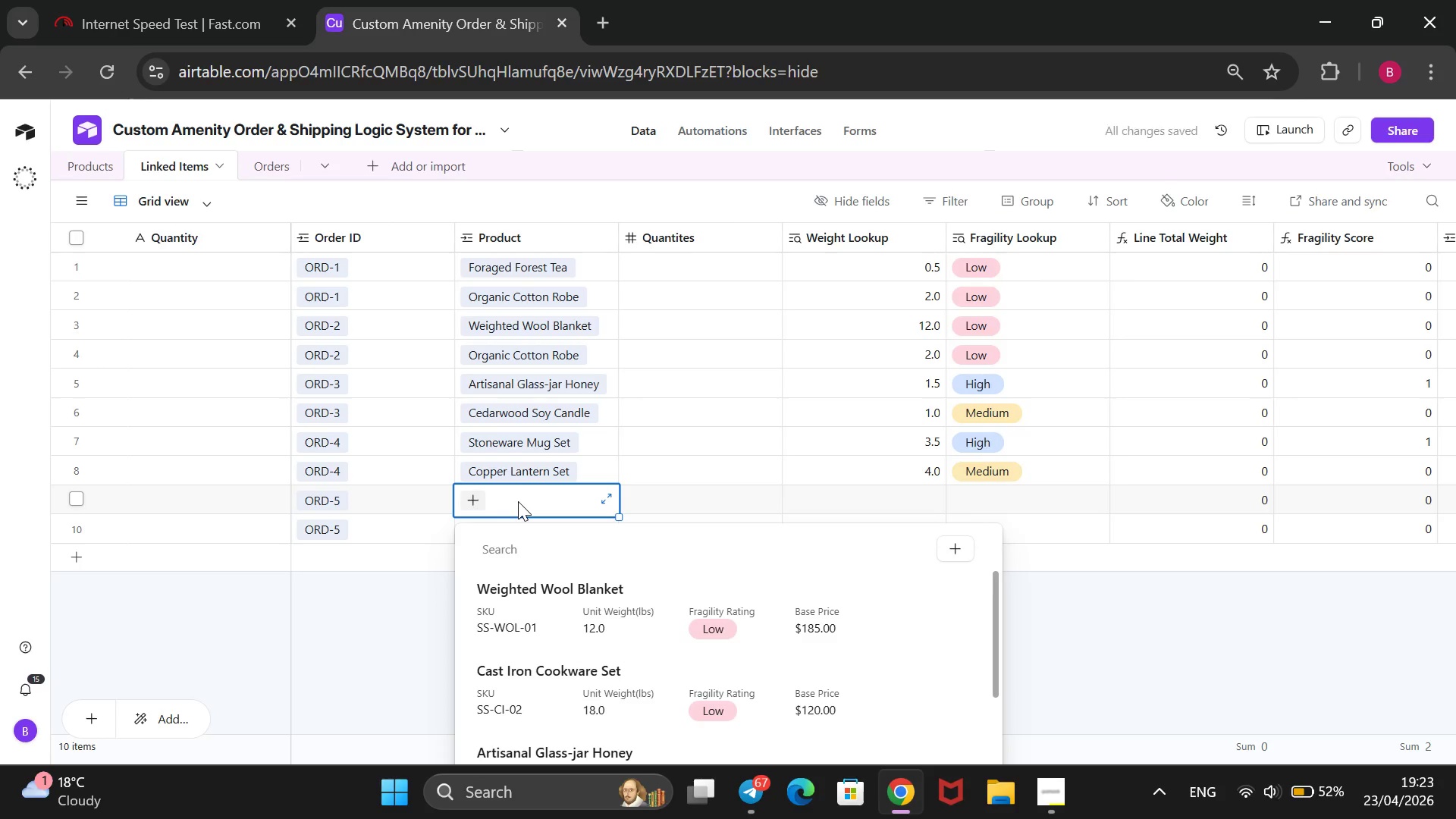 
key(ArrowDown)
 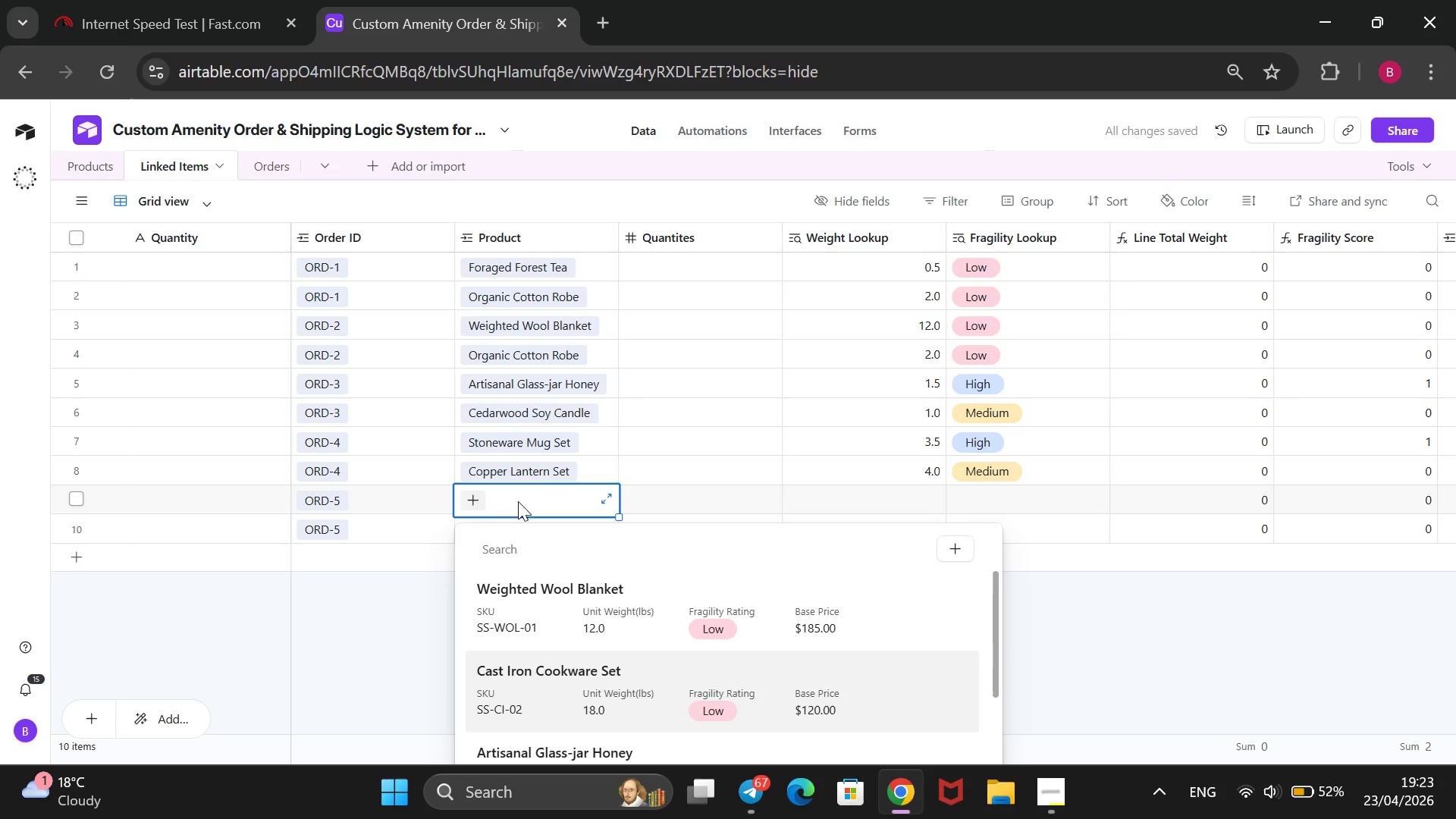 
key(ArrowDown)
 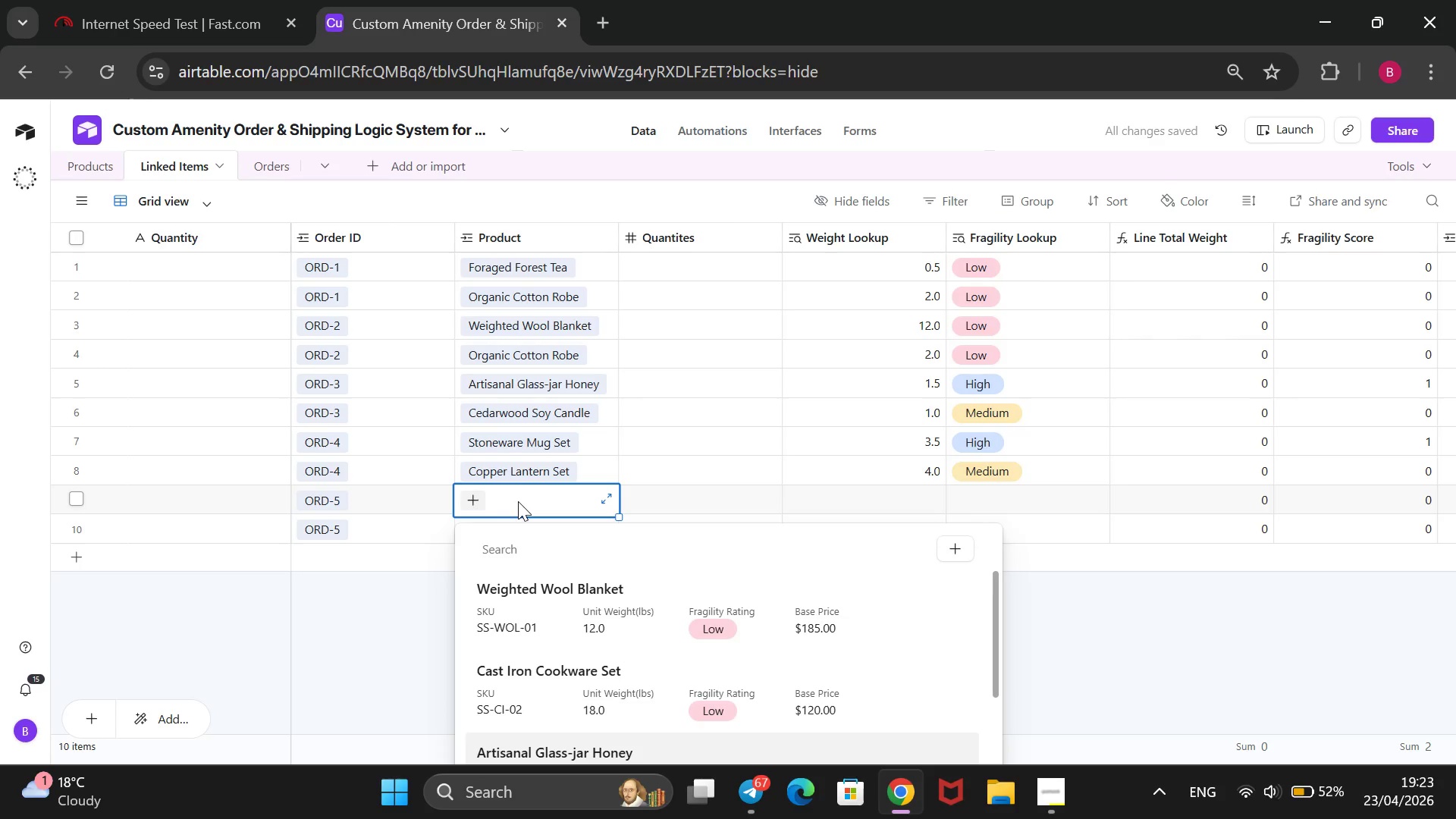 
key(ArrowDown)
 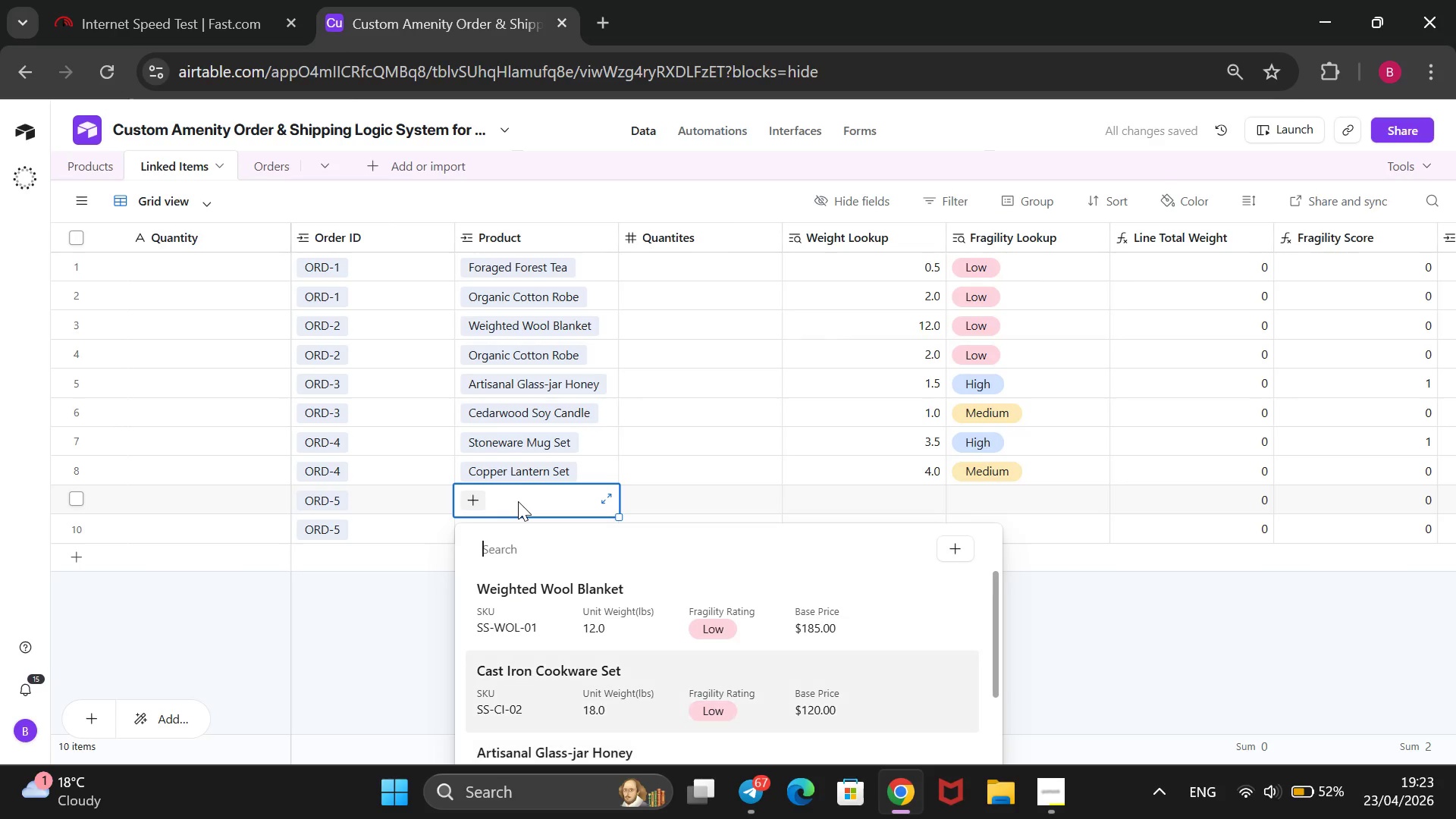 
key(ArrowUp)
 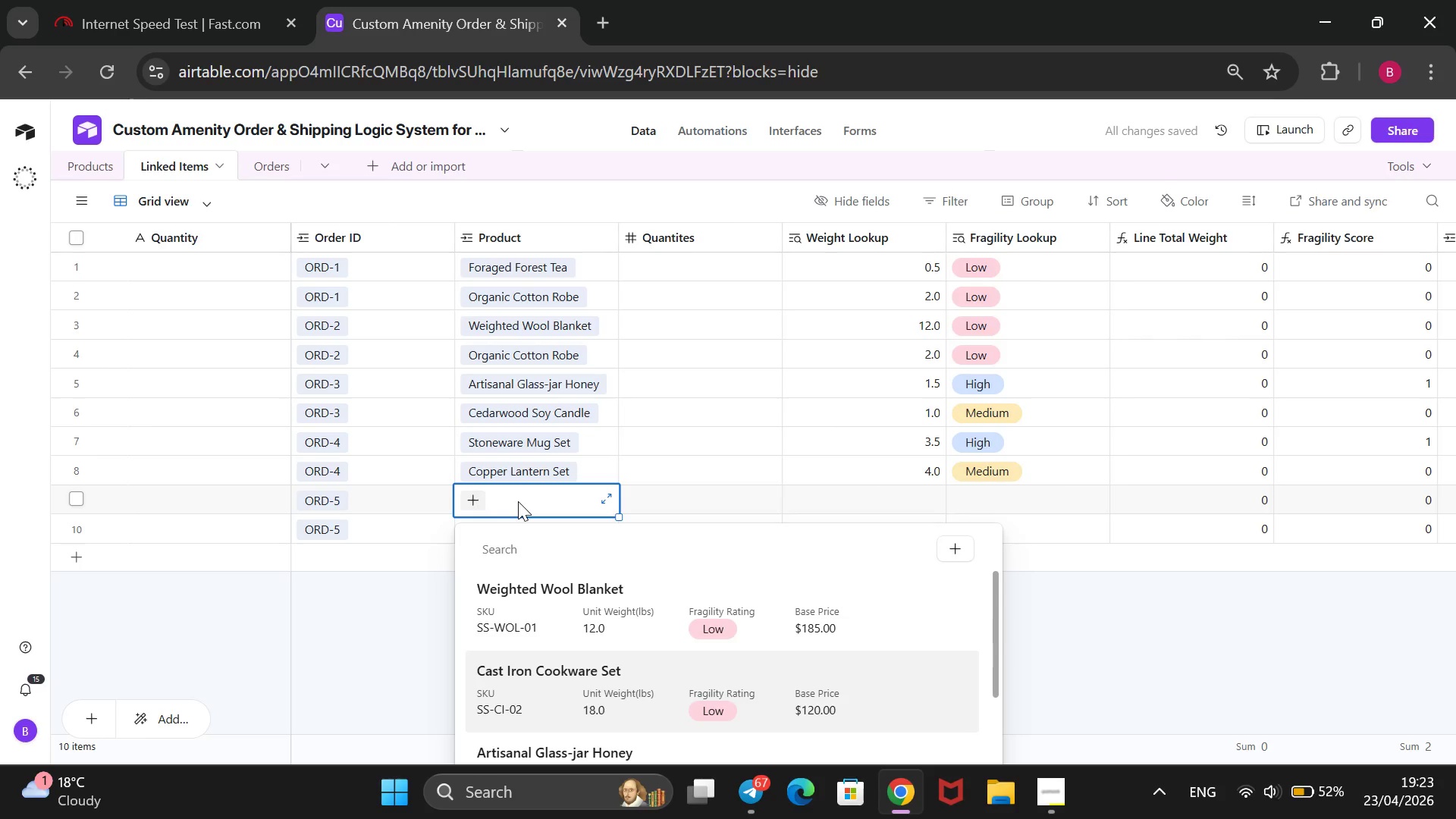 
key(Enter)
 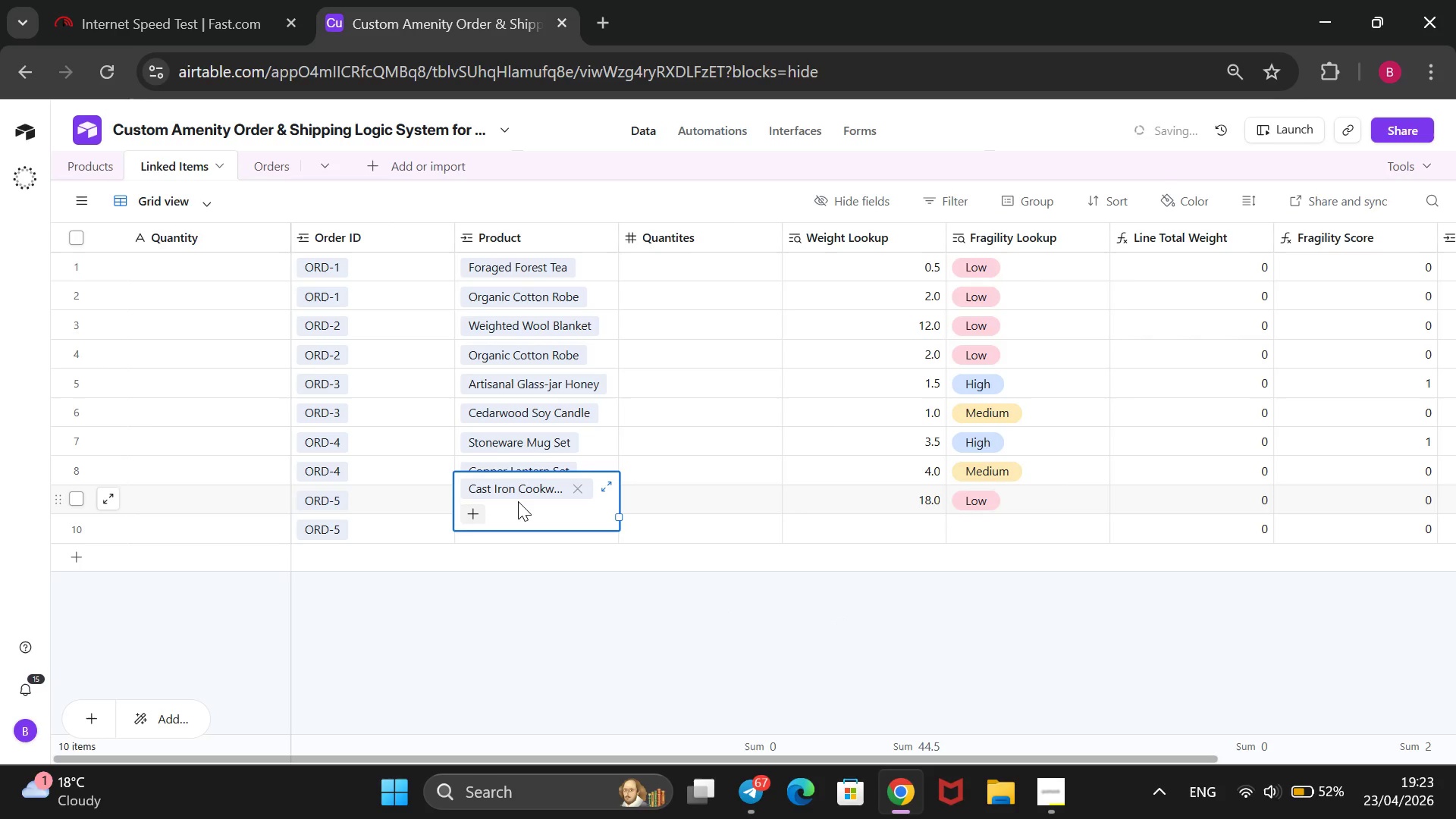 
key(ArrowDown)
 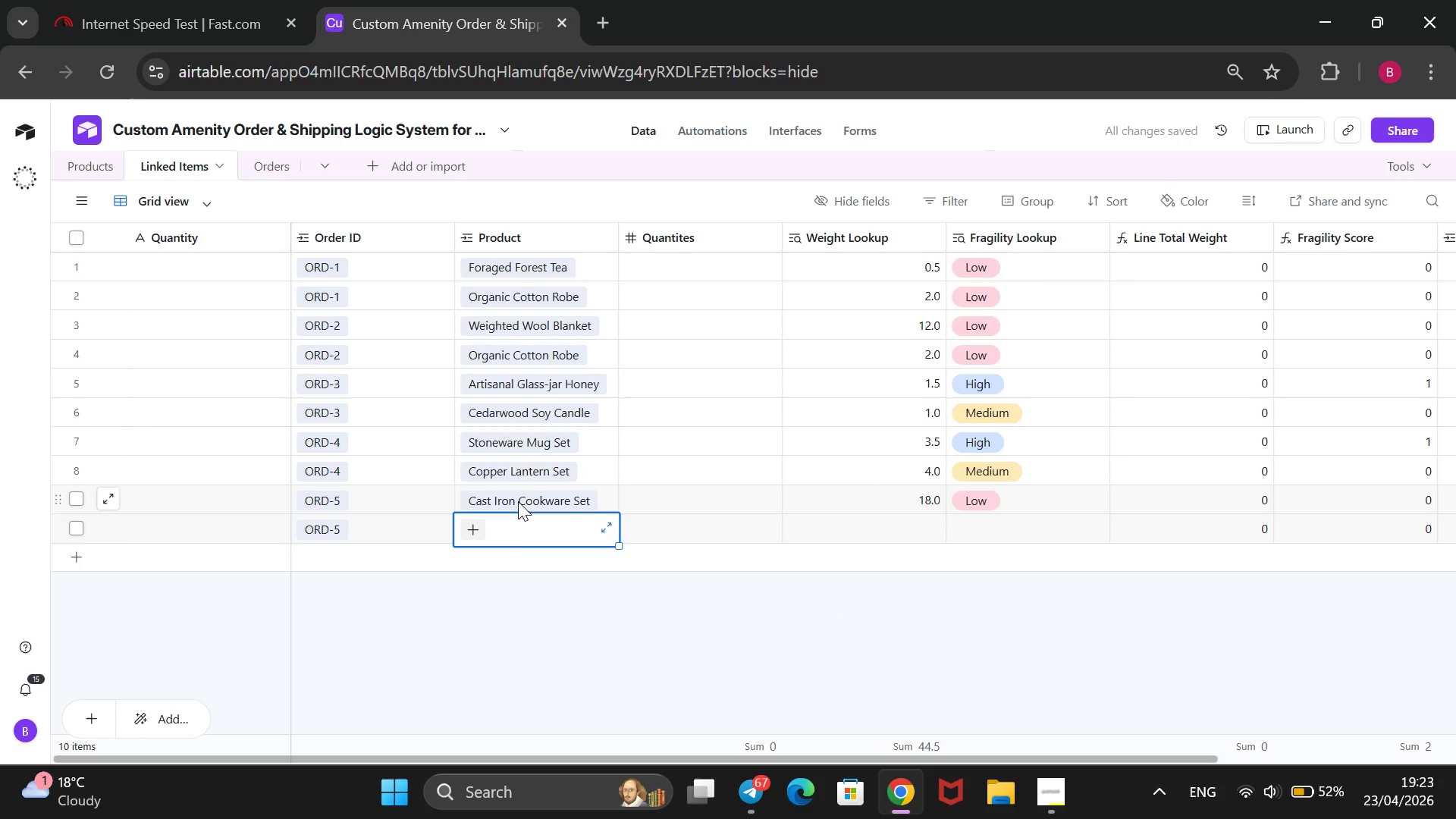 
key(Enter)
 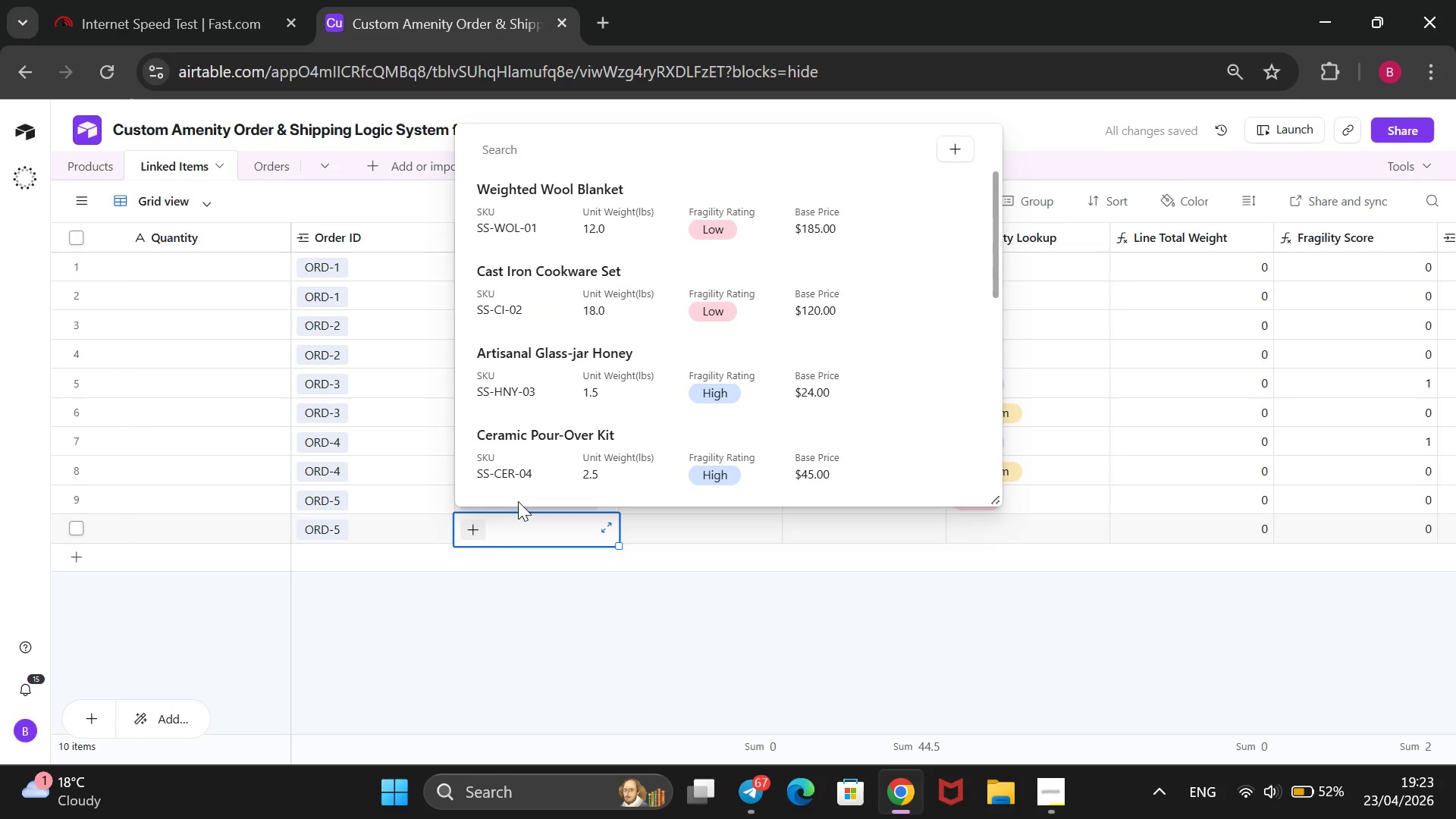 
wait(5.8)
 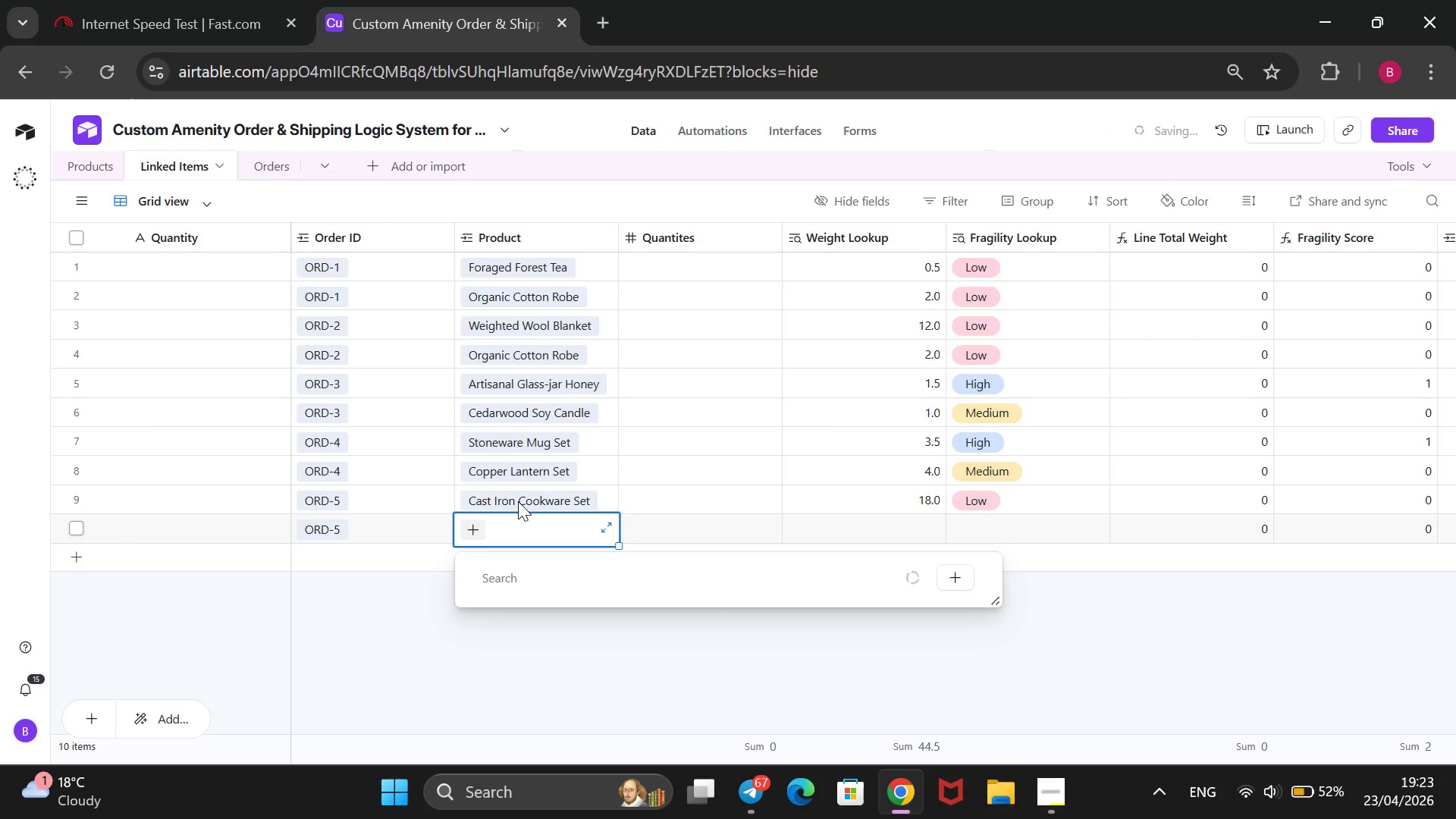 
key(ArrowUp)
 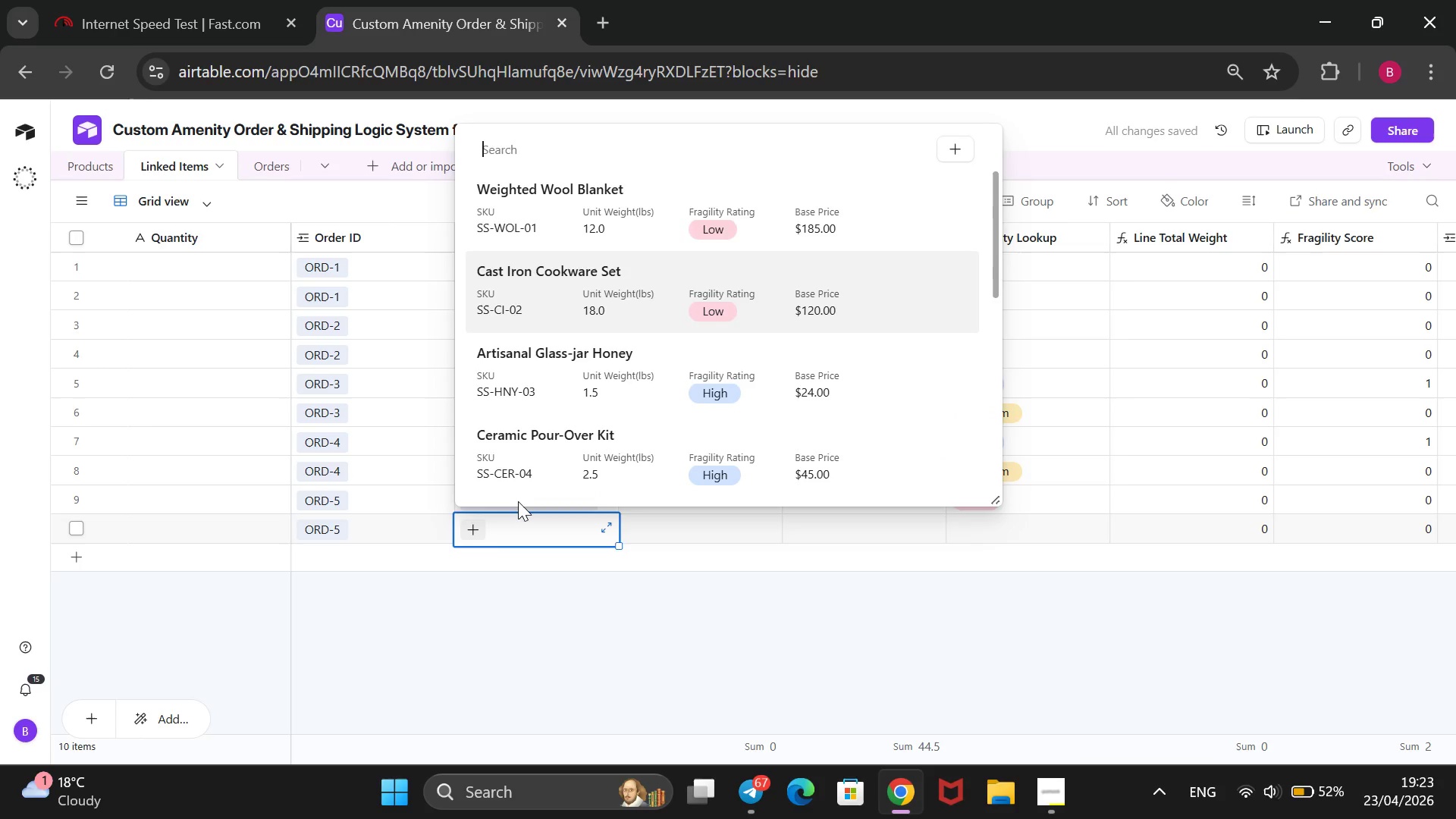 
key(ArrowDown)
 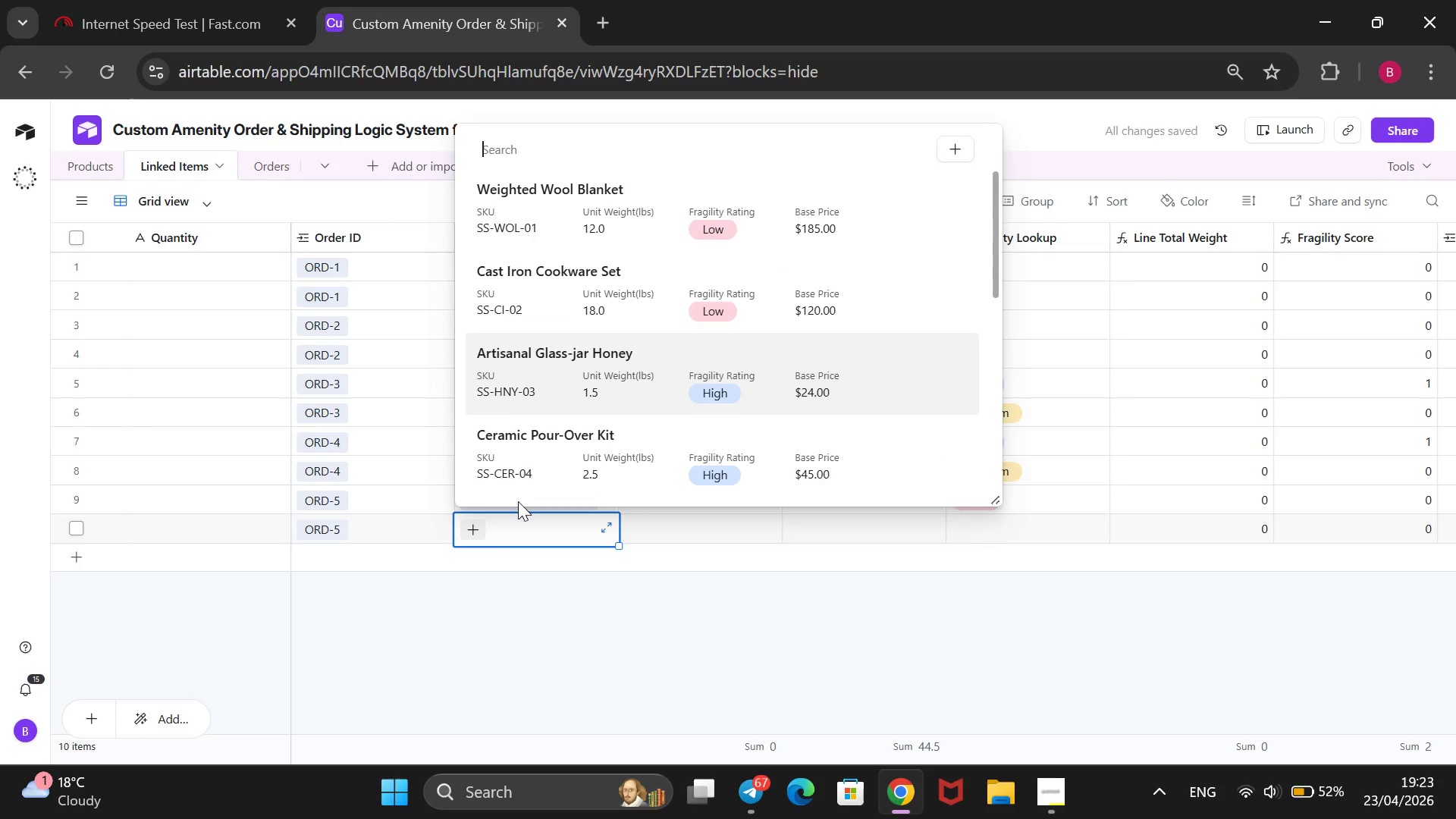 
key(ArrowDown)
 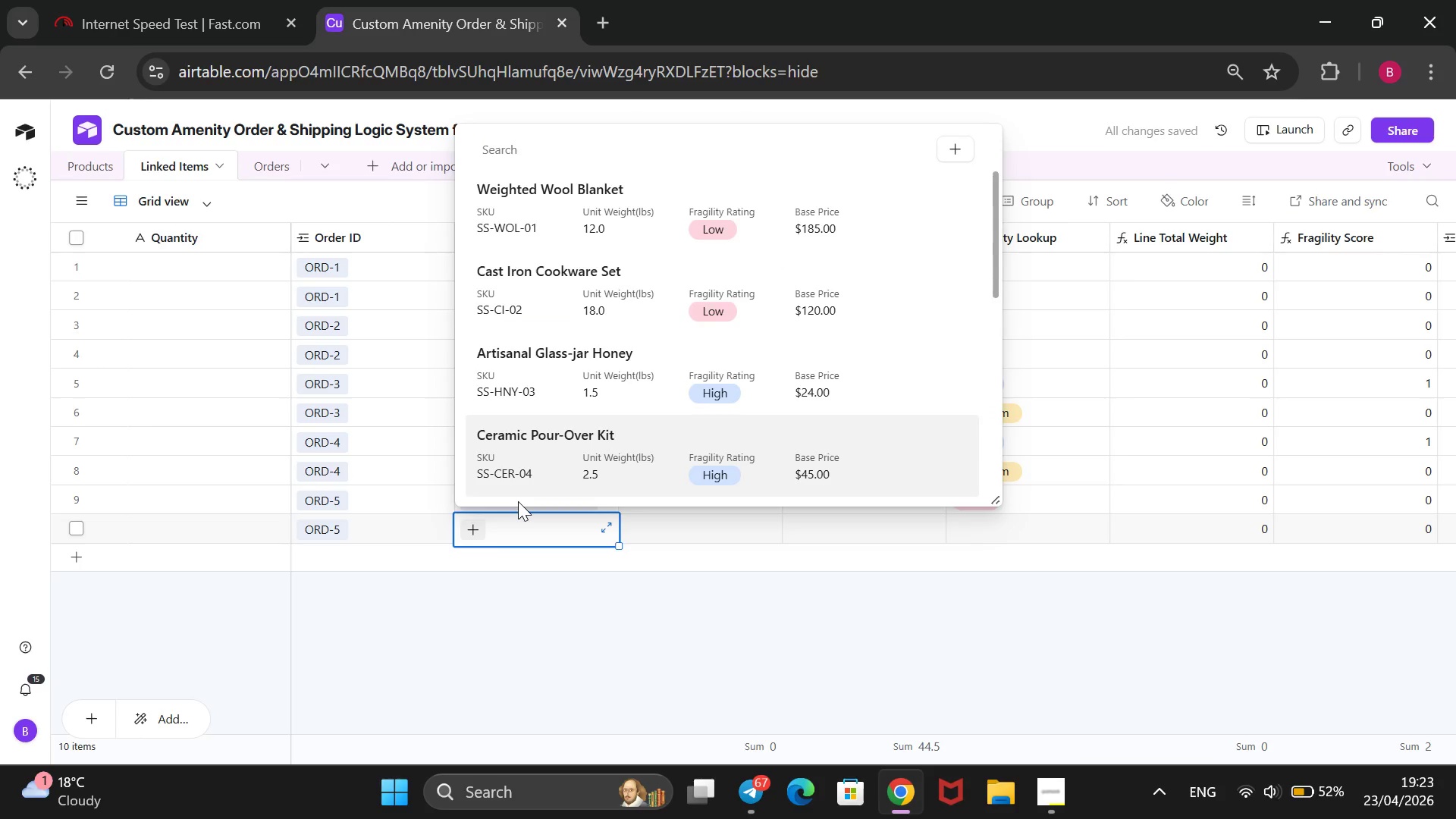 
key(ArrowDown)
 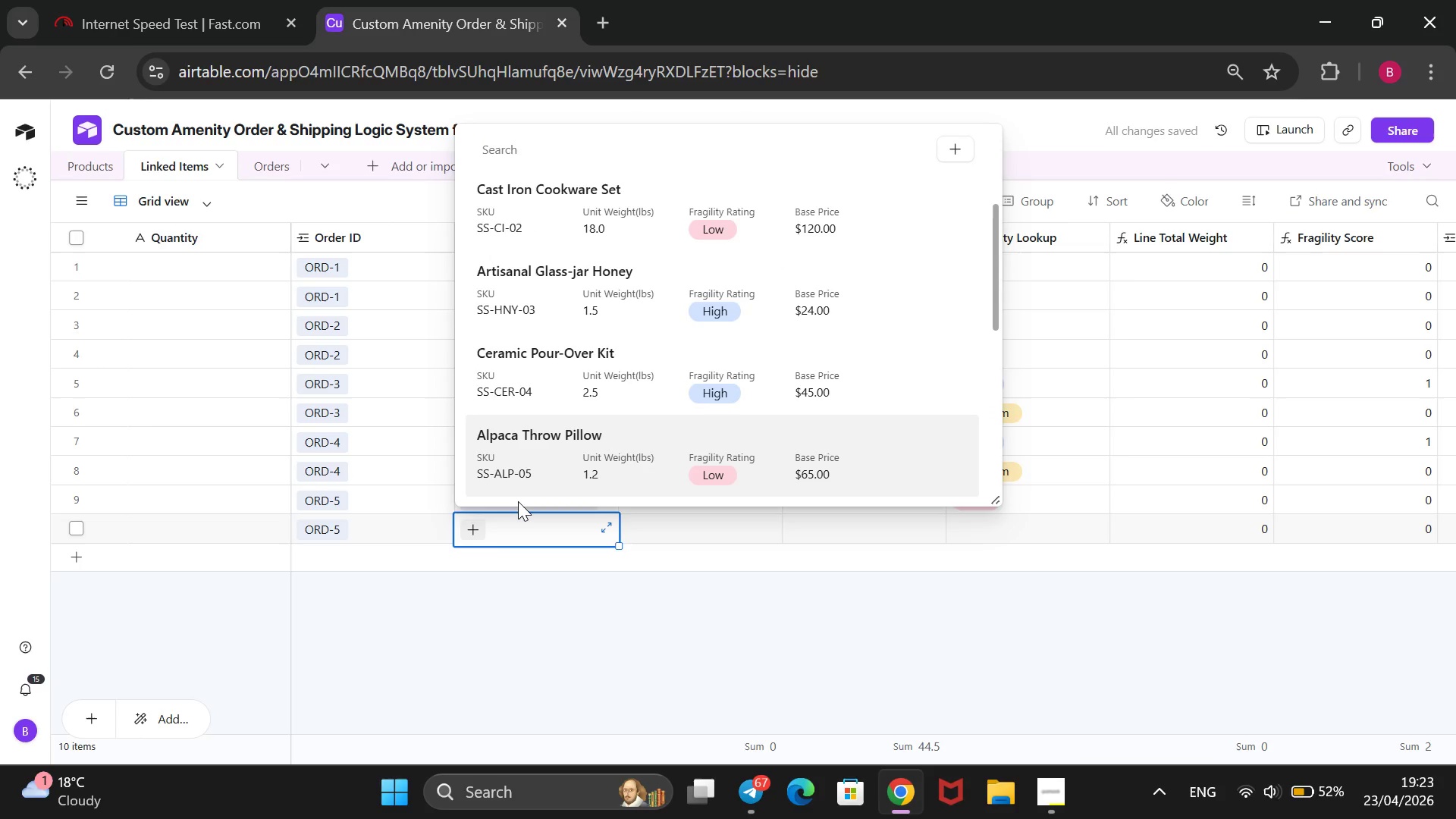 
key(ArrowDown)
 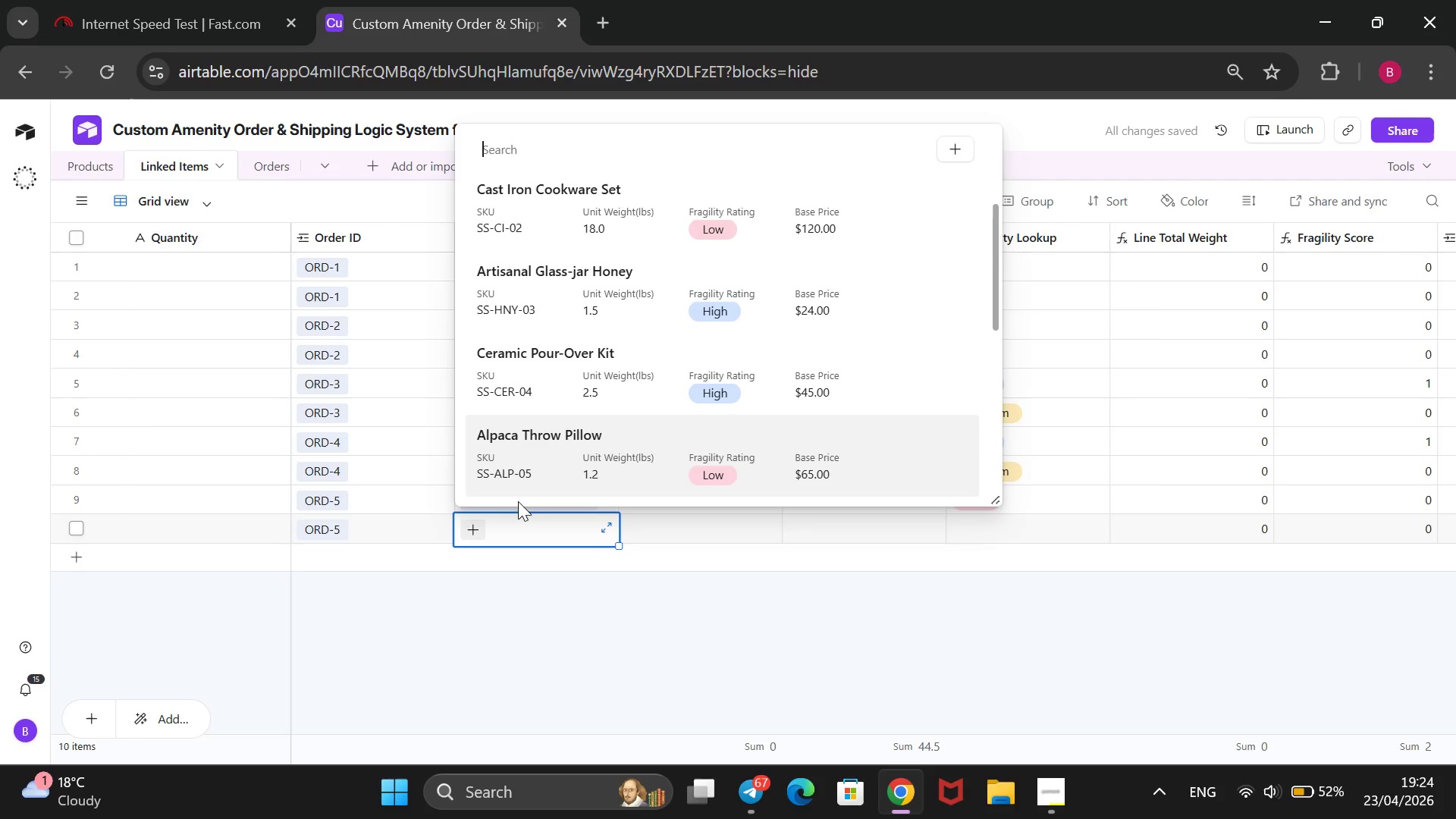 
key(ArrowUp)
 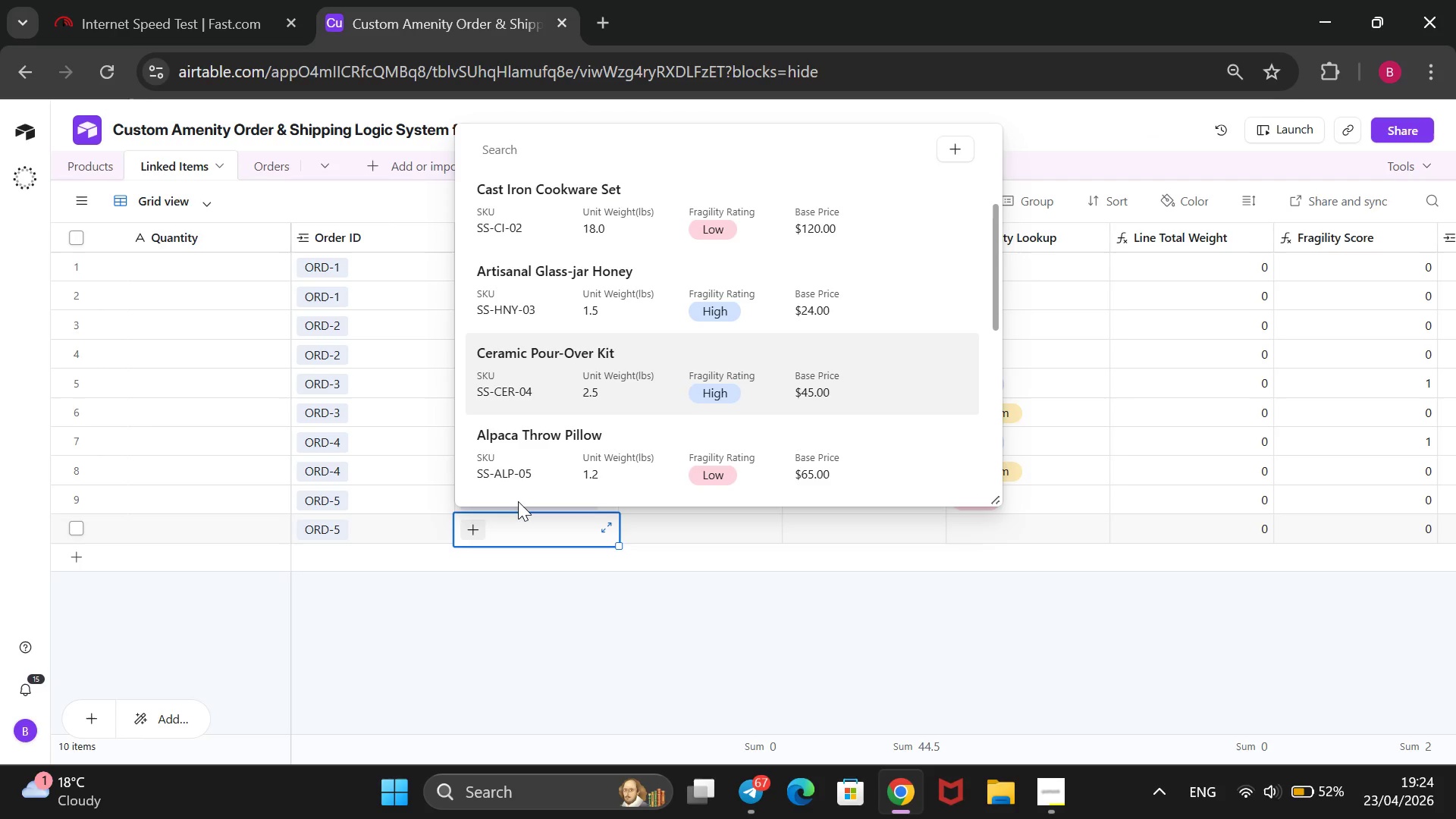 
key(Enter)
 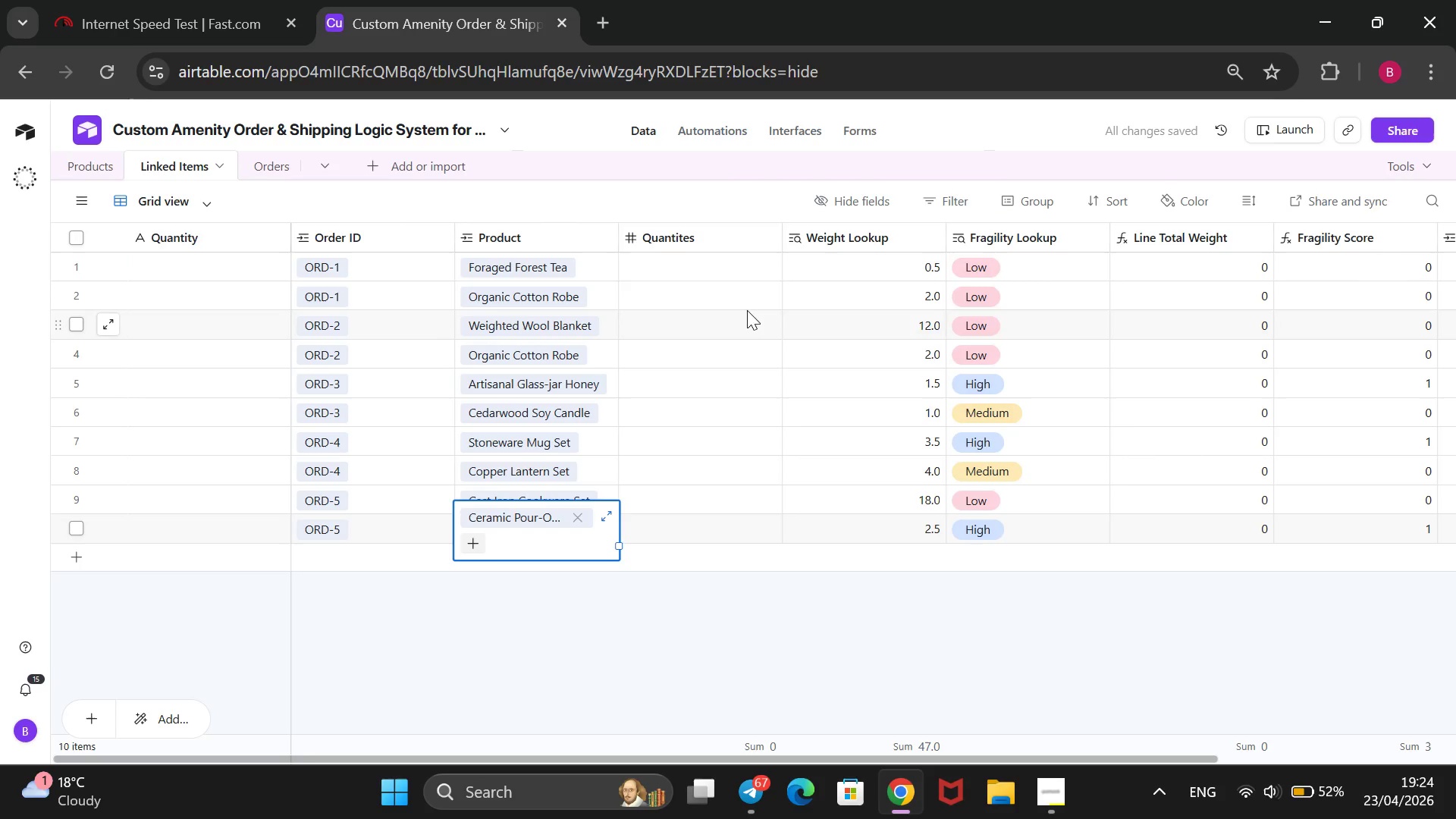 
right_click([717, 238])
 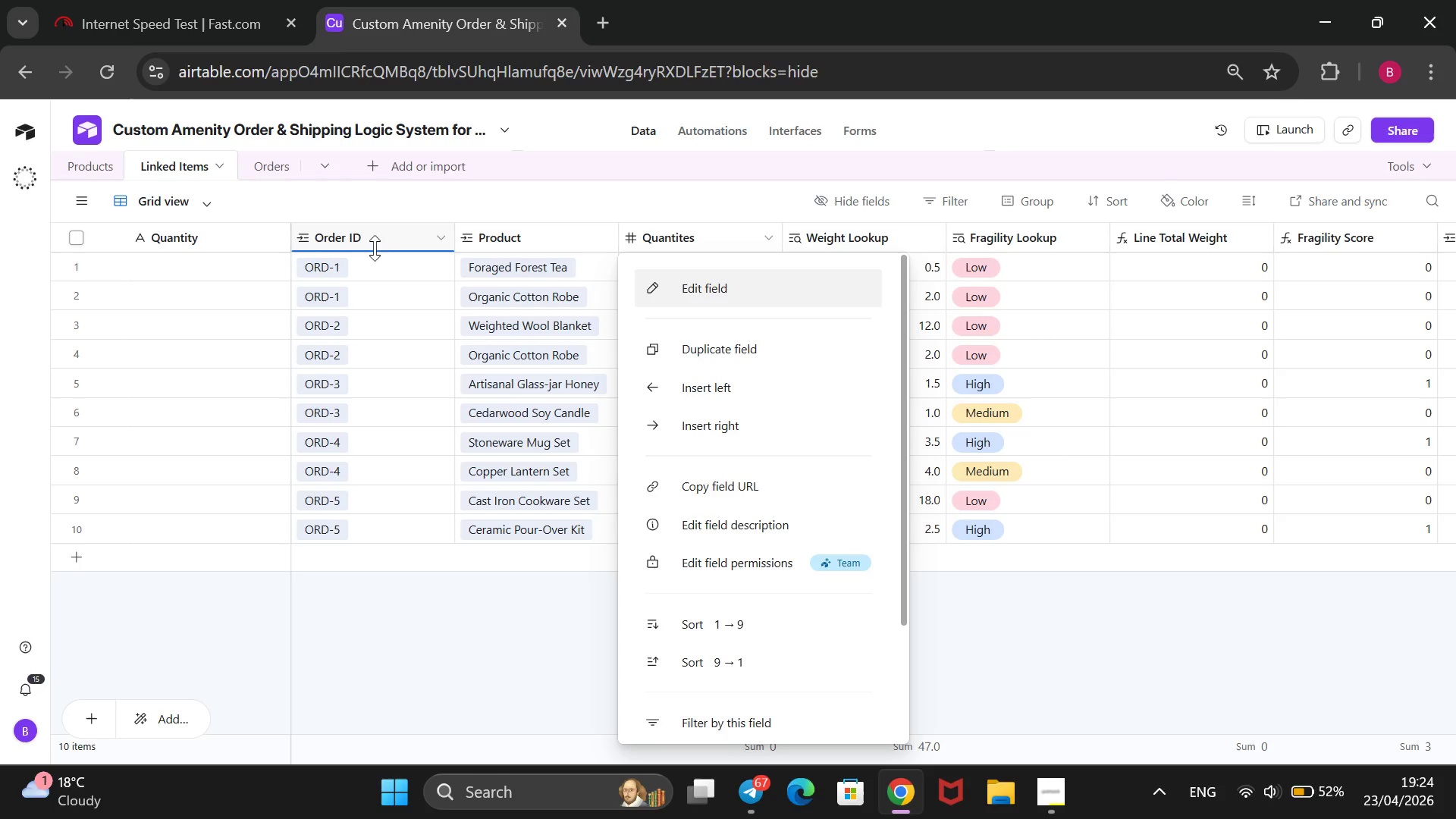 
wait(6.34)
 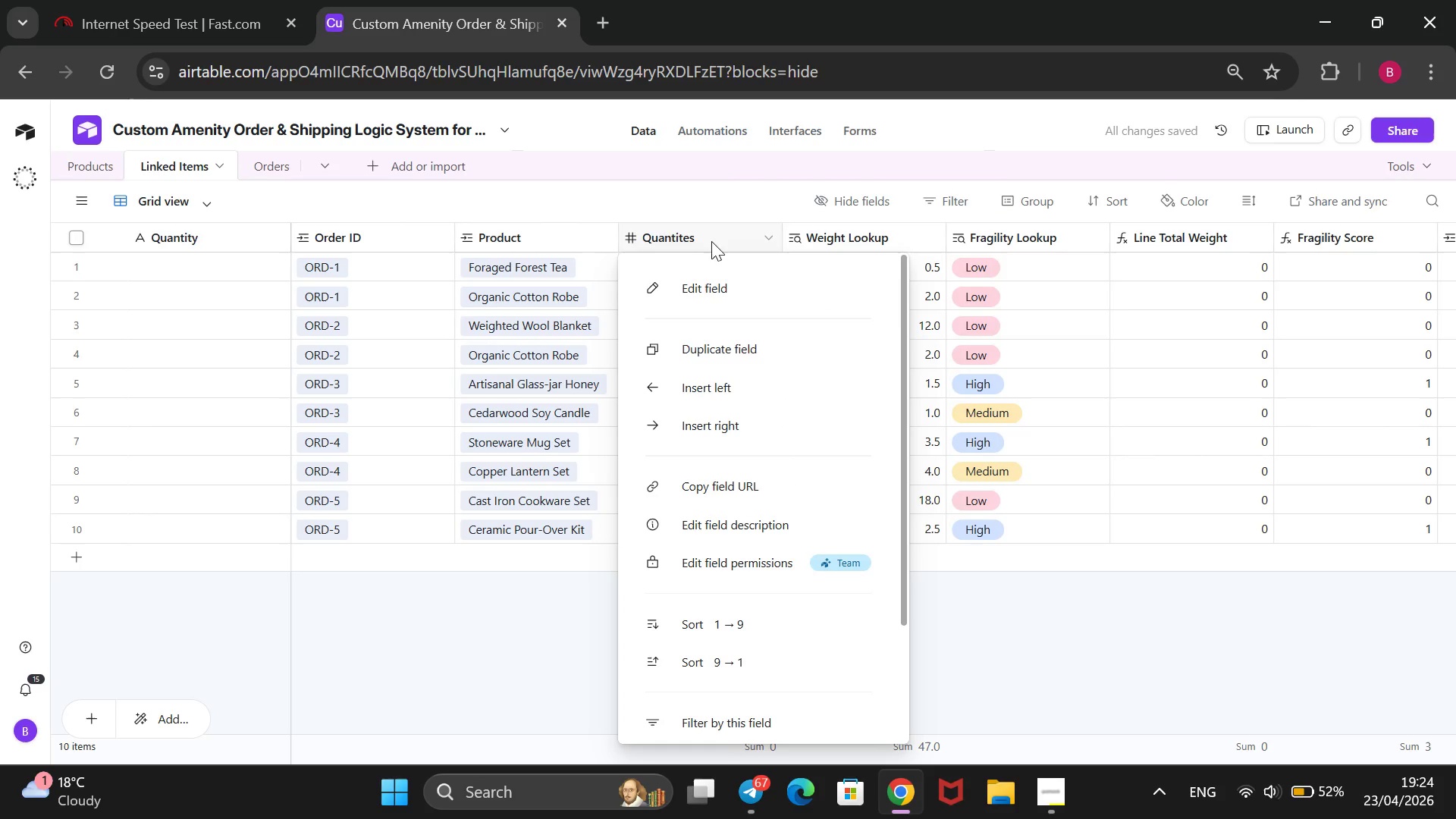 
left_click([488, 196])
 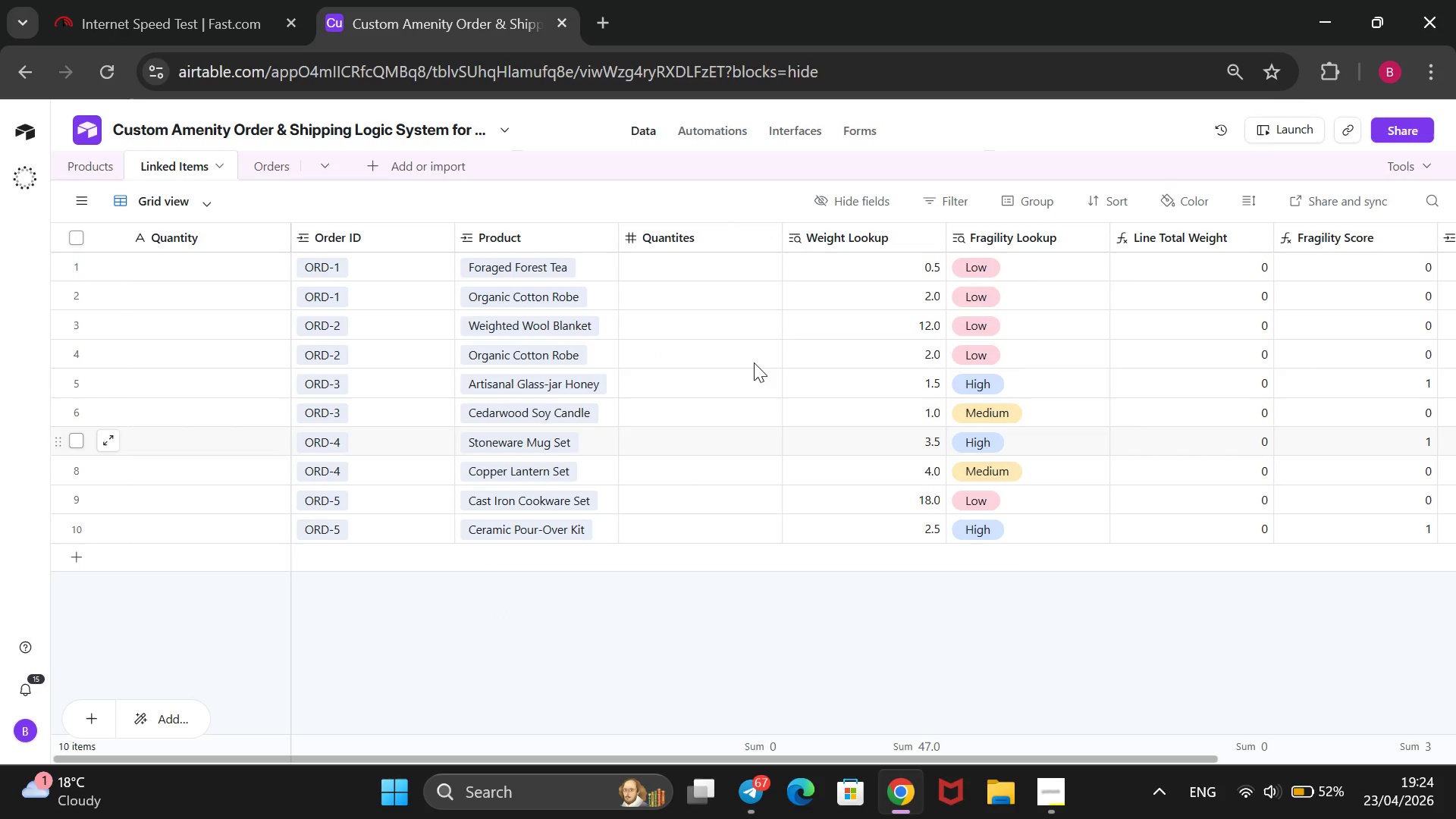 
wait(6.12)
 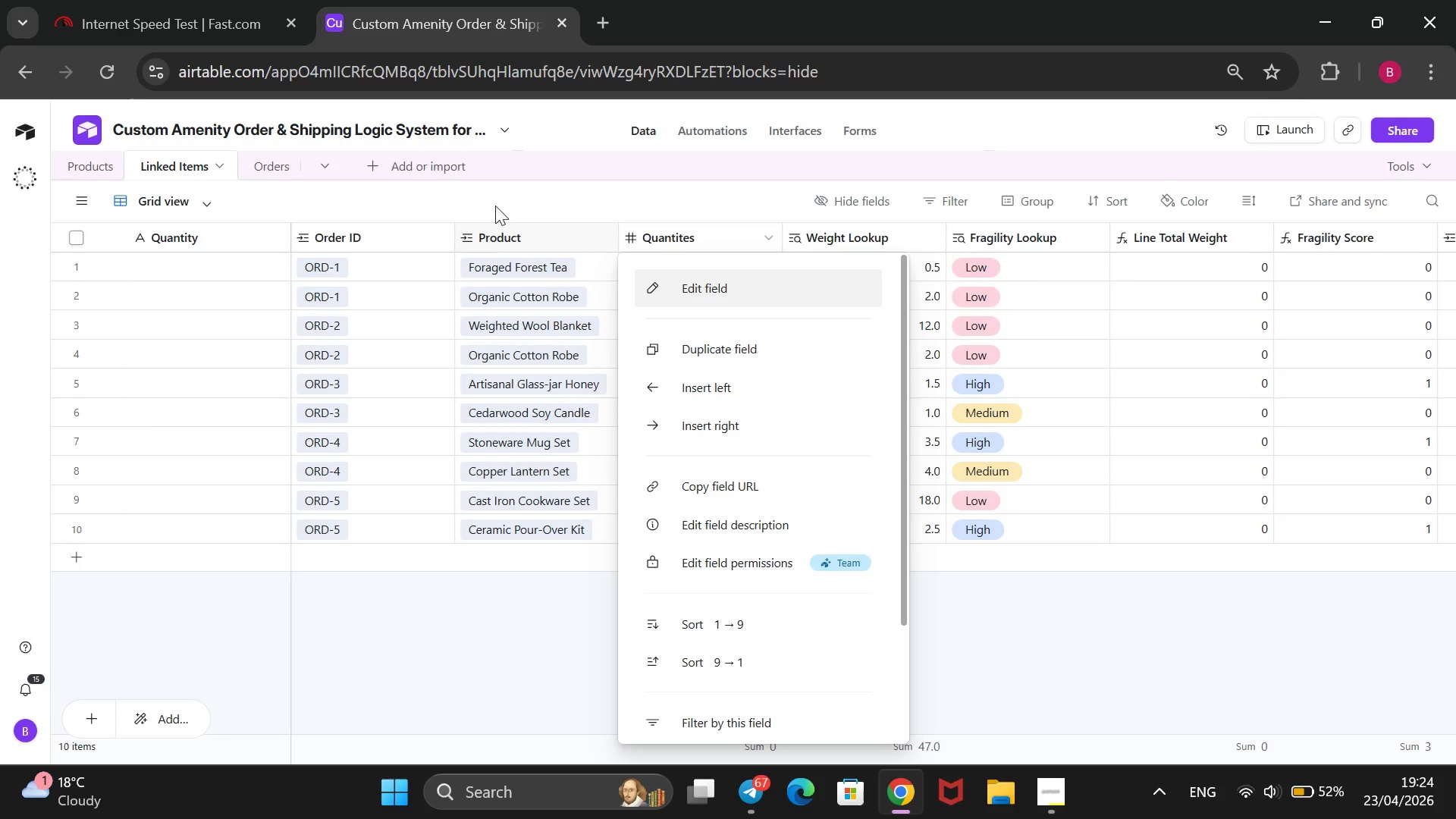 
left_click([764, 260])
 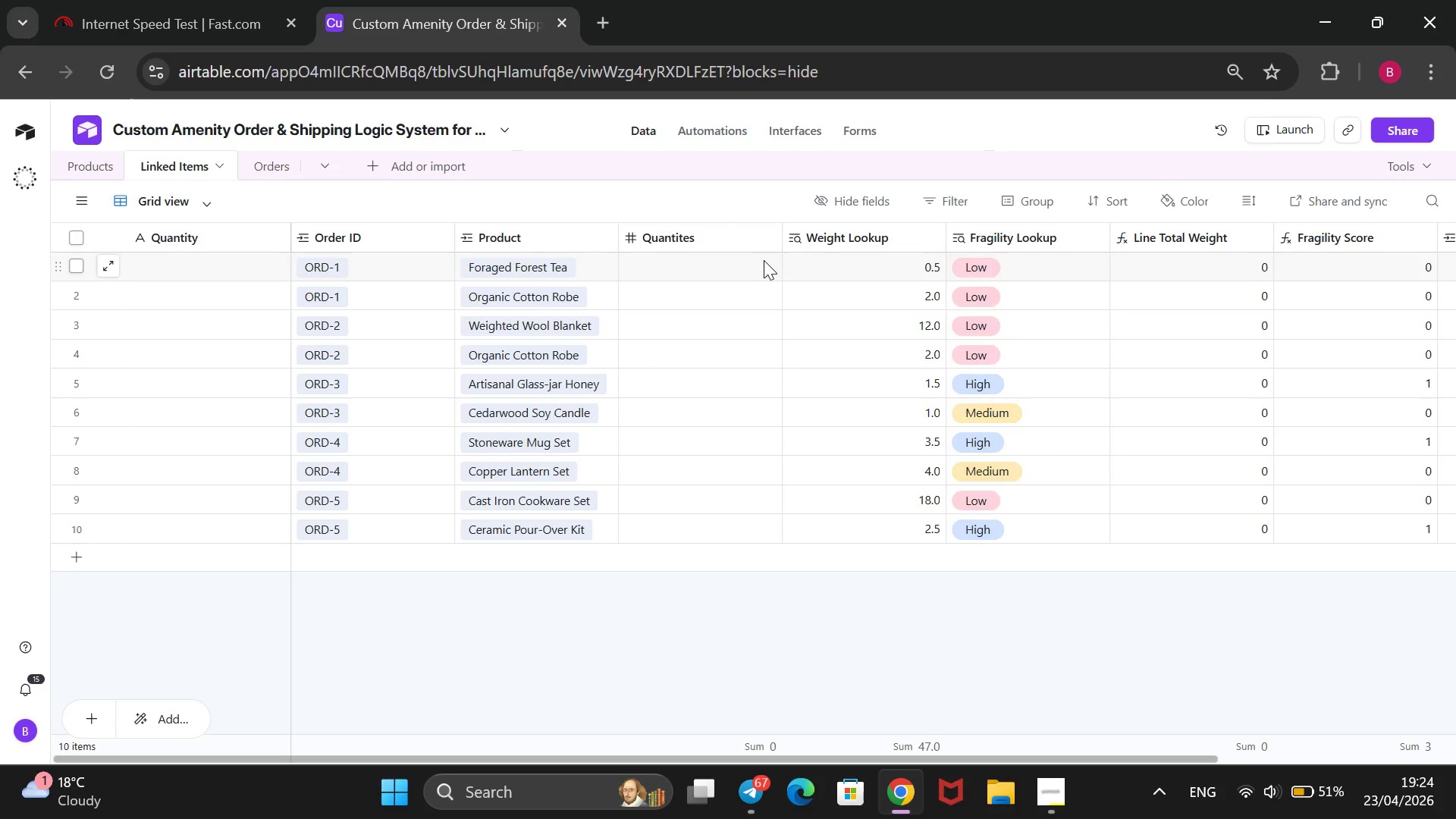 
key(2)
 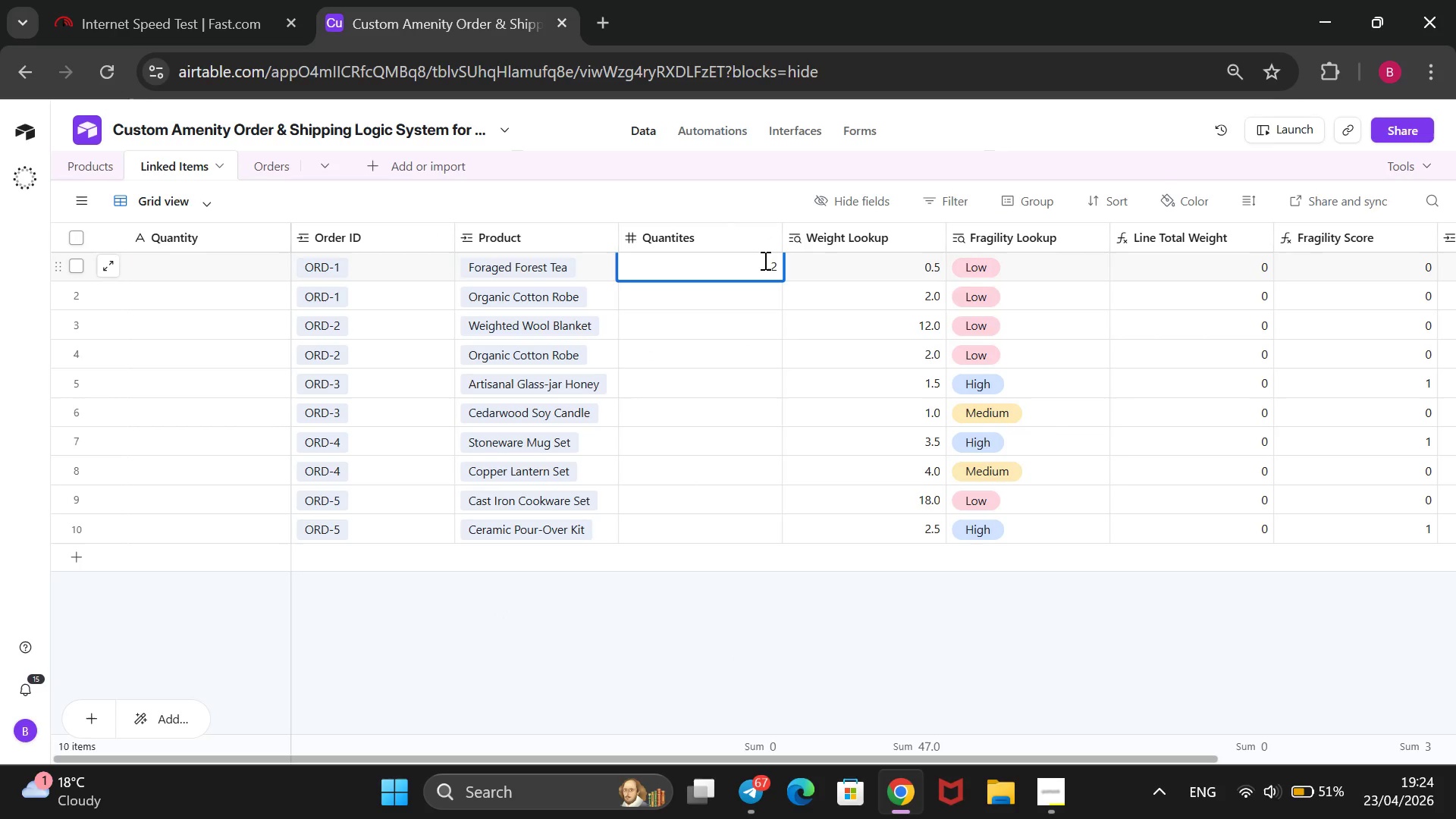 
key(Enter)
 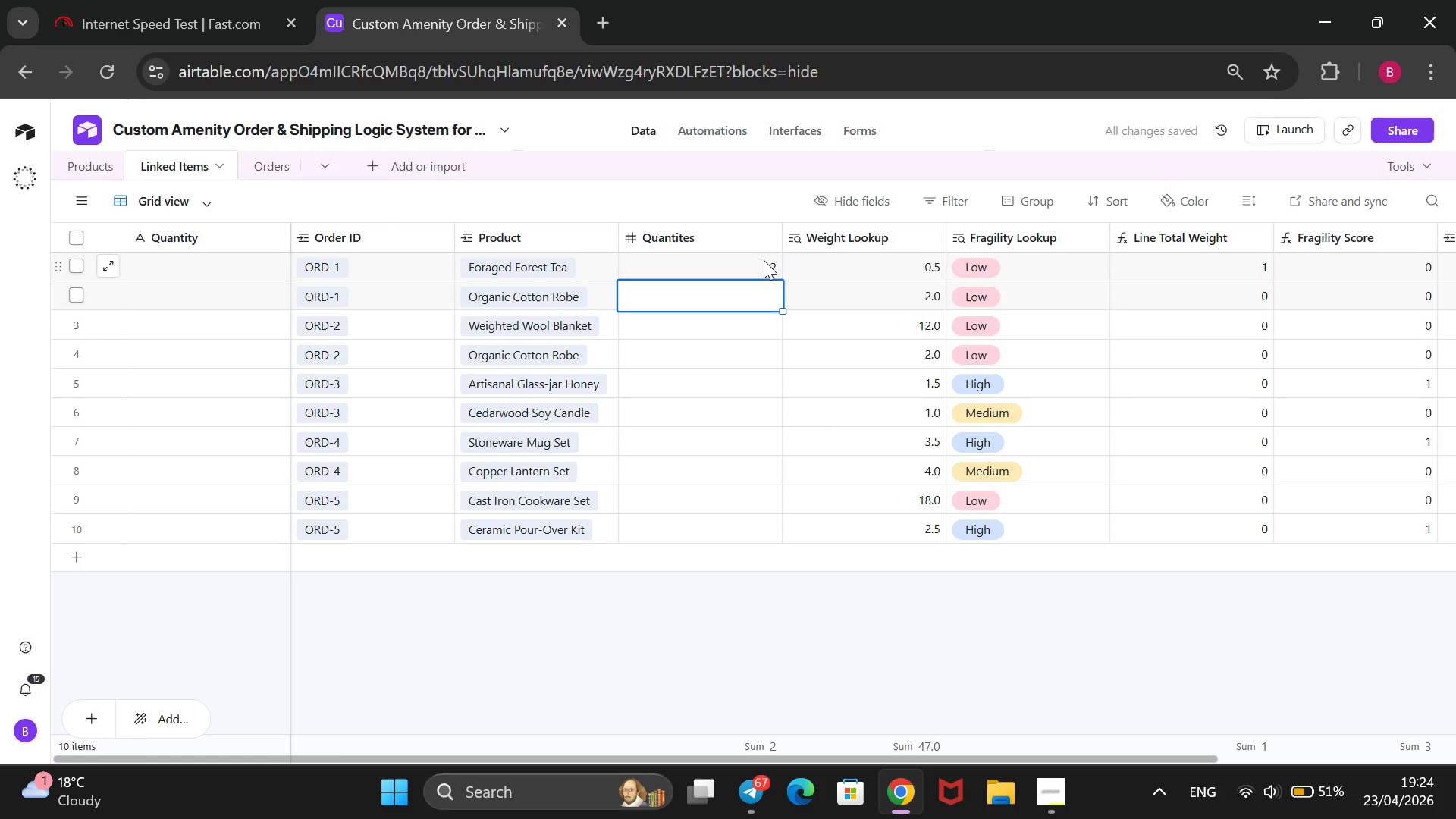 
key(1)
 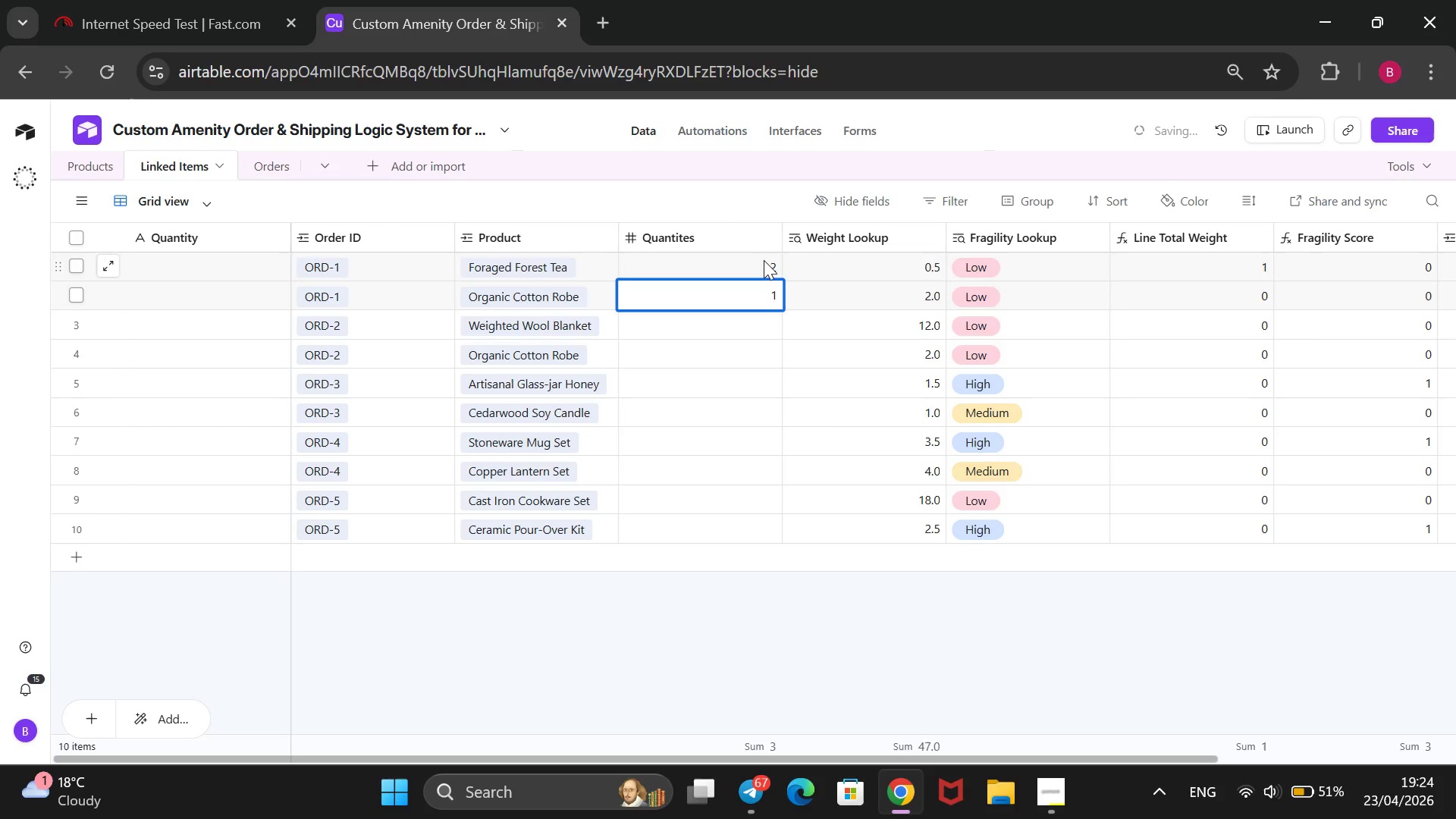 
key(Enter)
 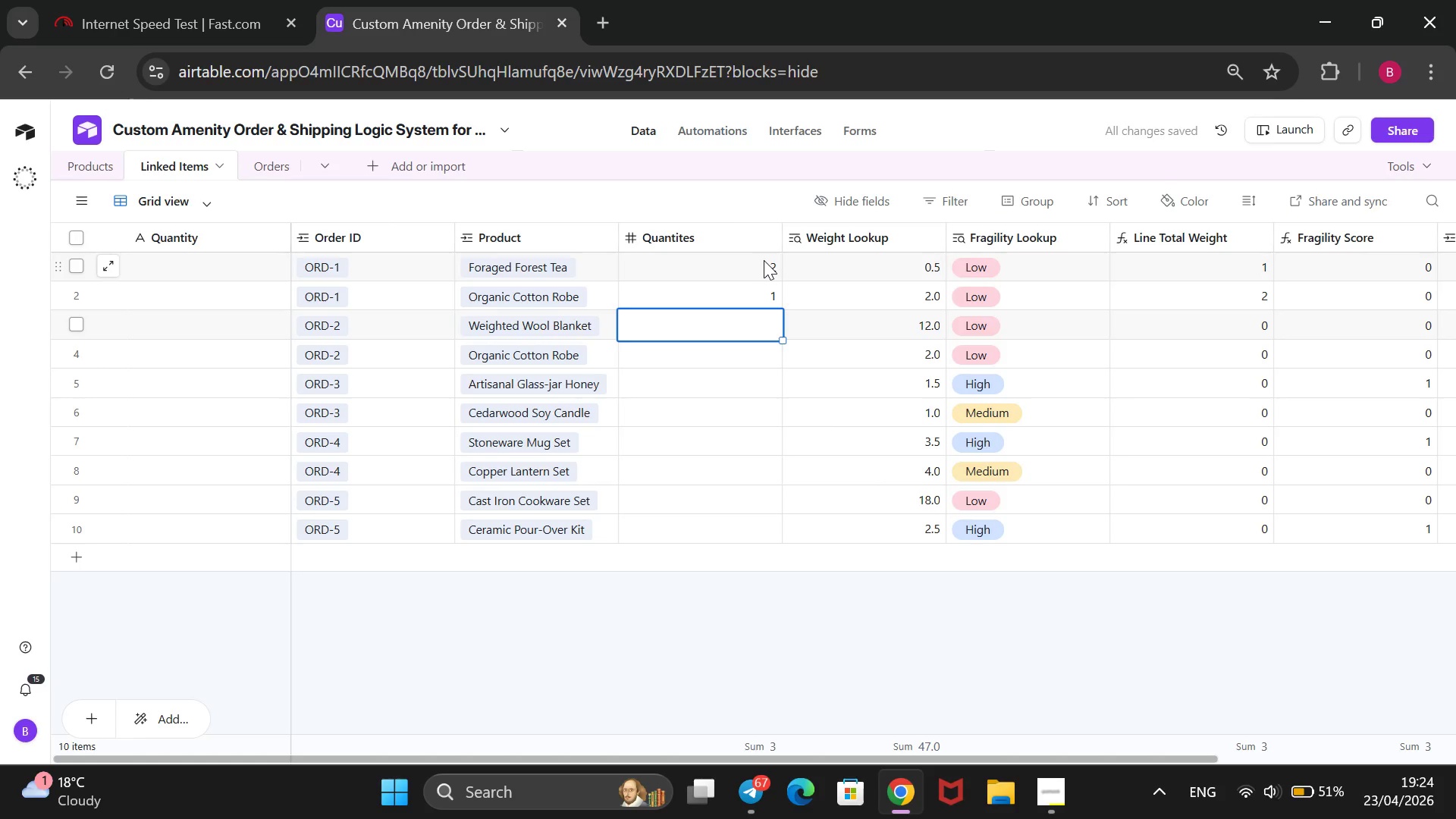 
key(1)
 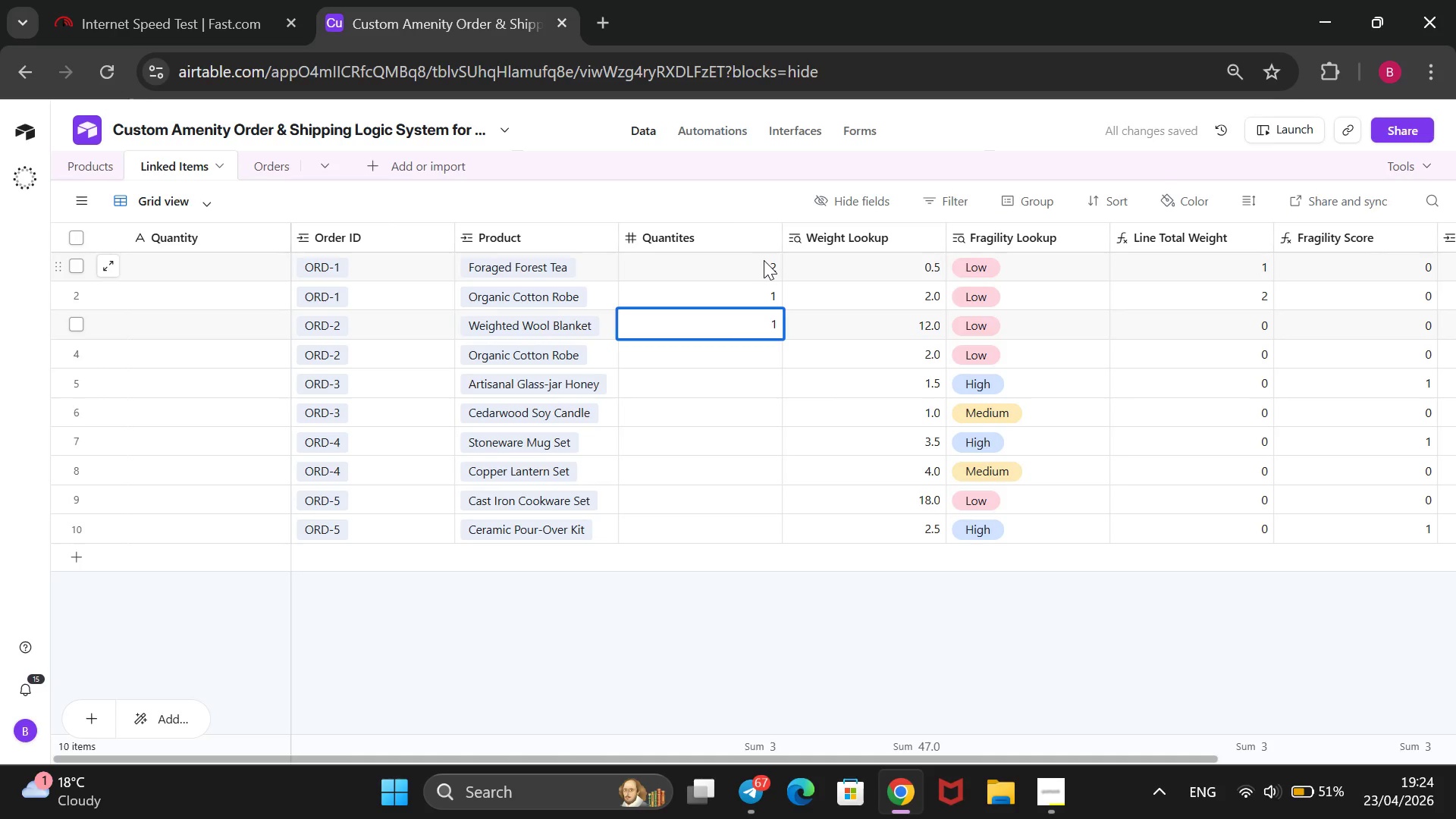 
key(Enter)
 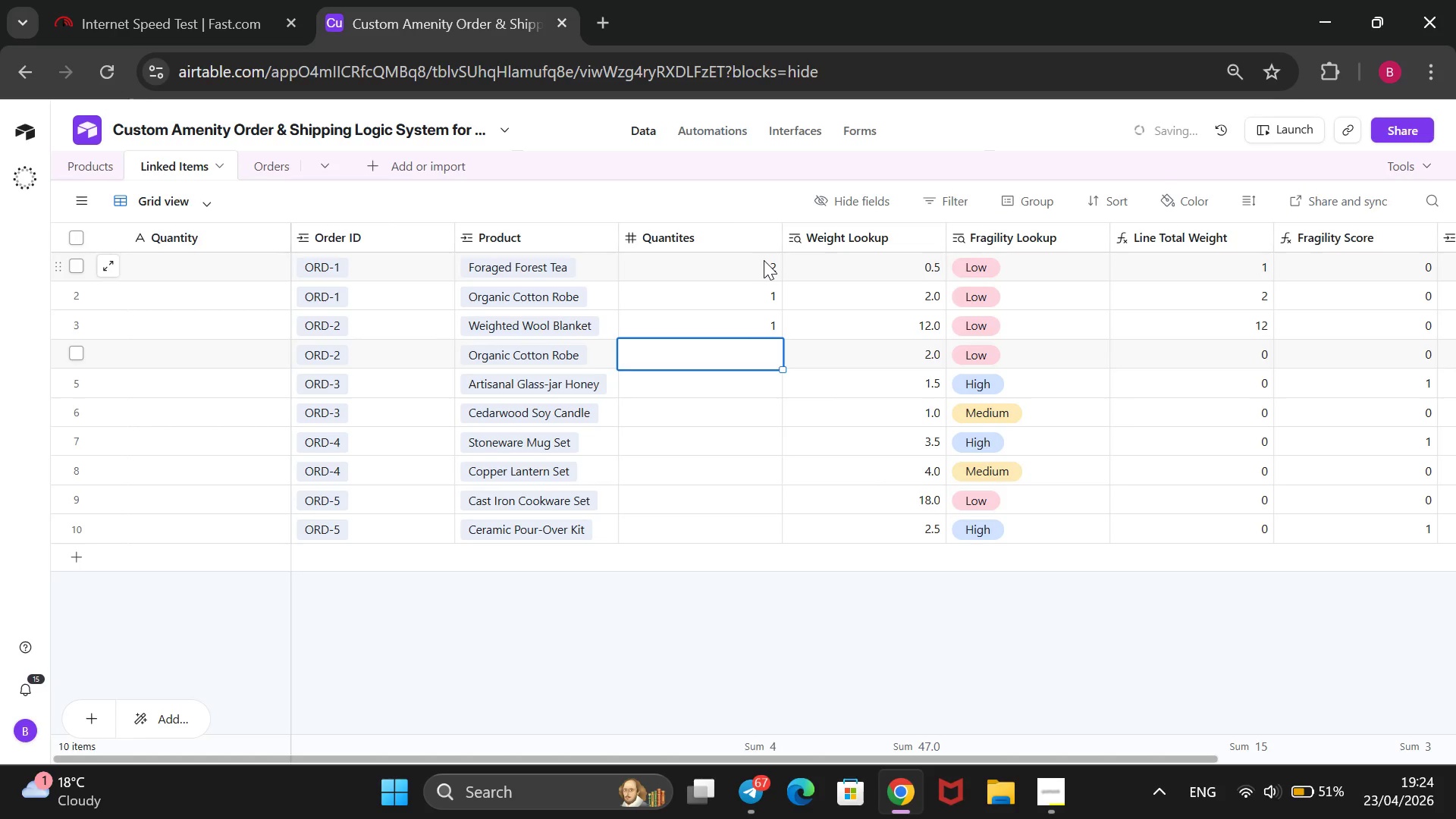 
key(1)
 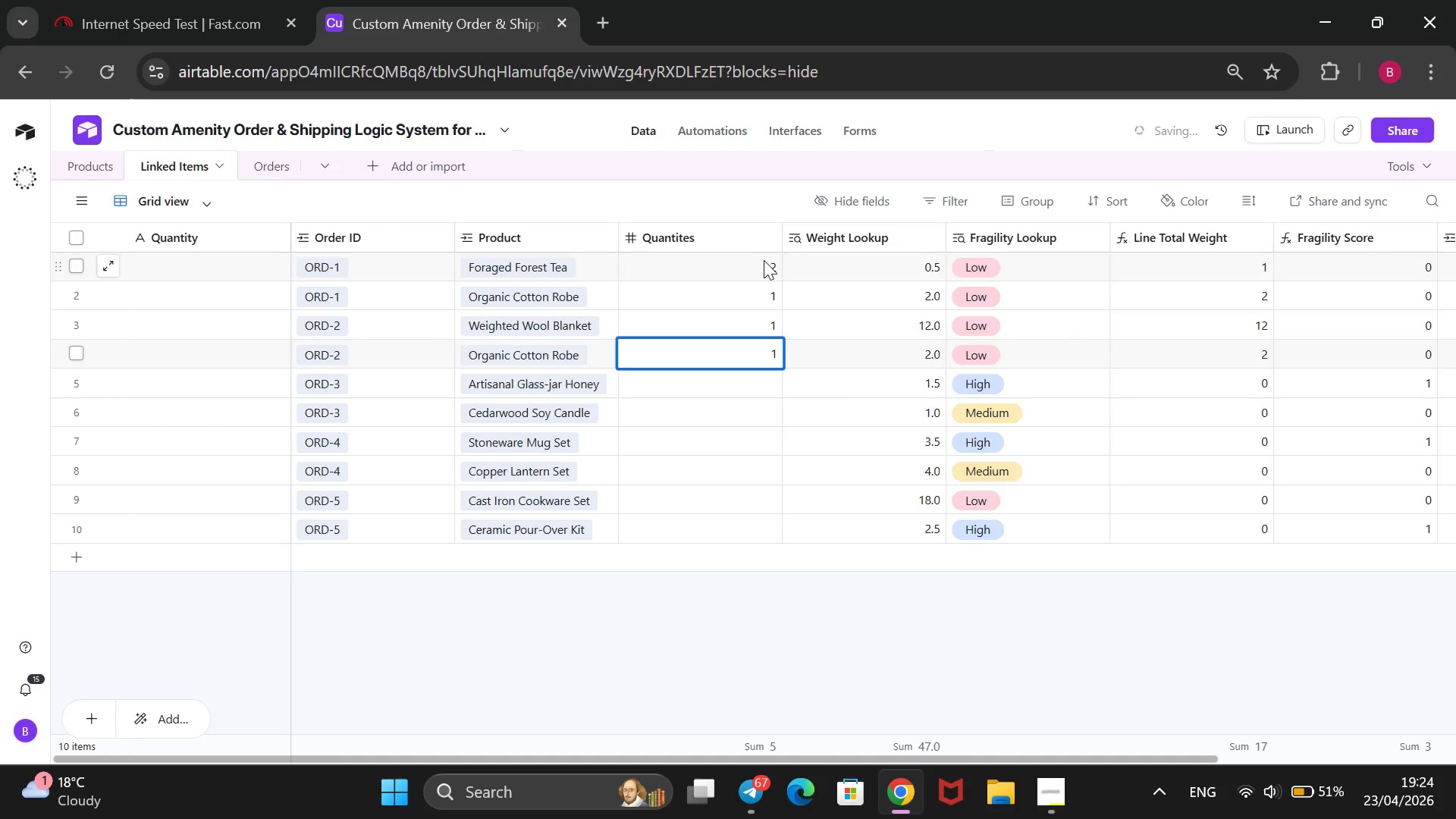 
key(Enter)
 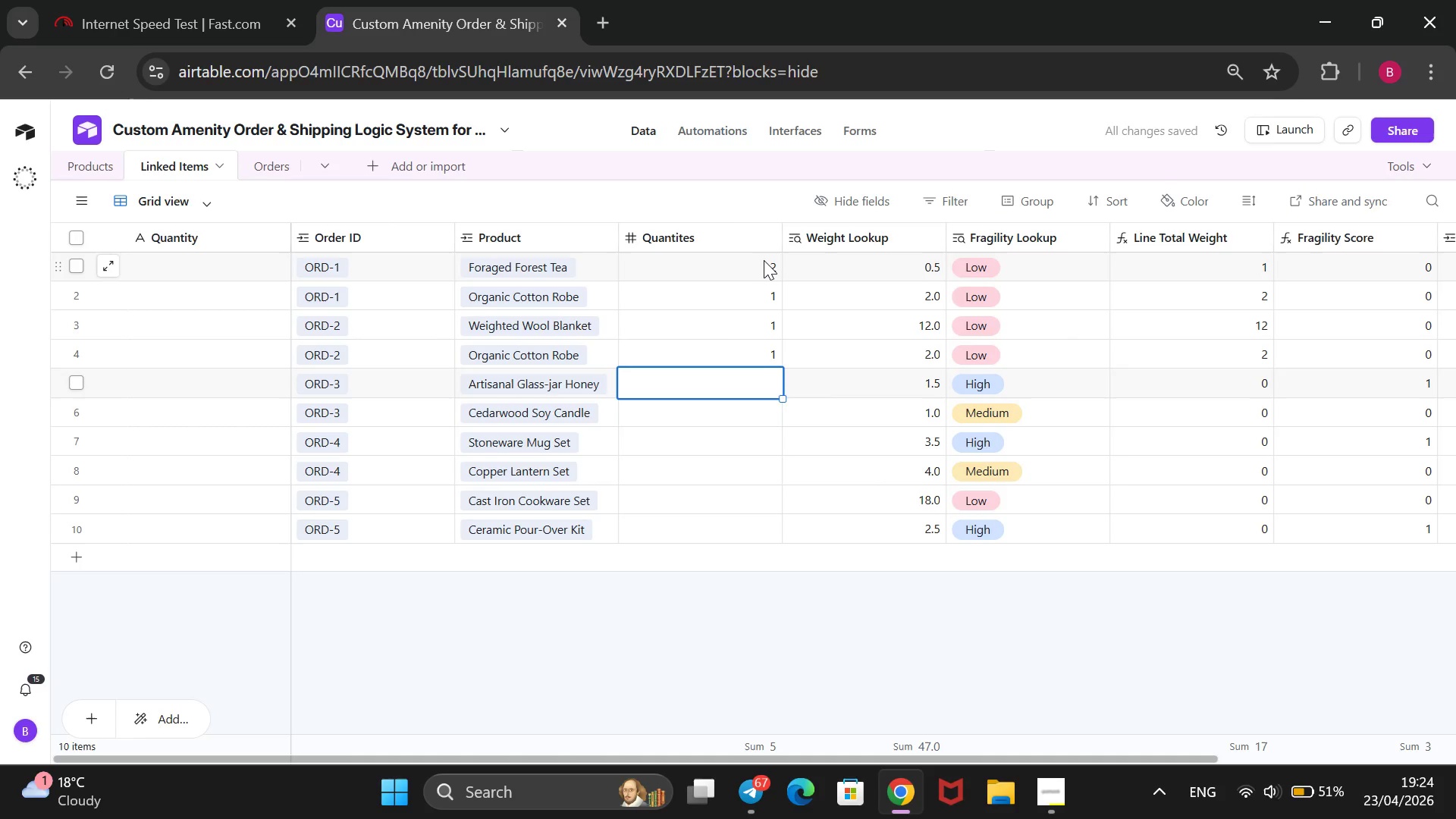 
key(1)
 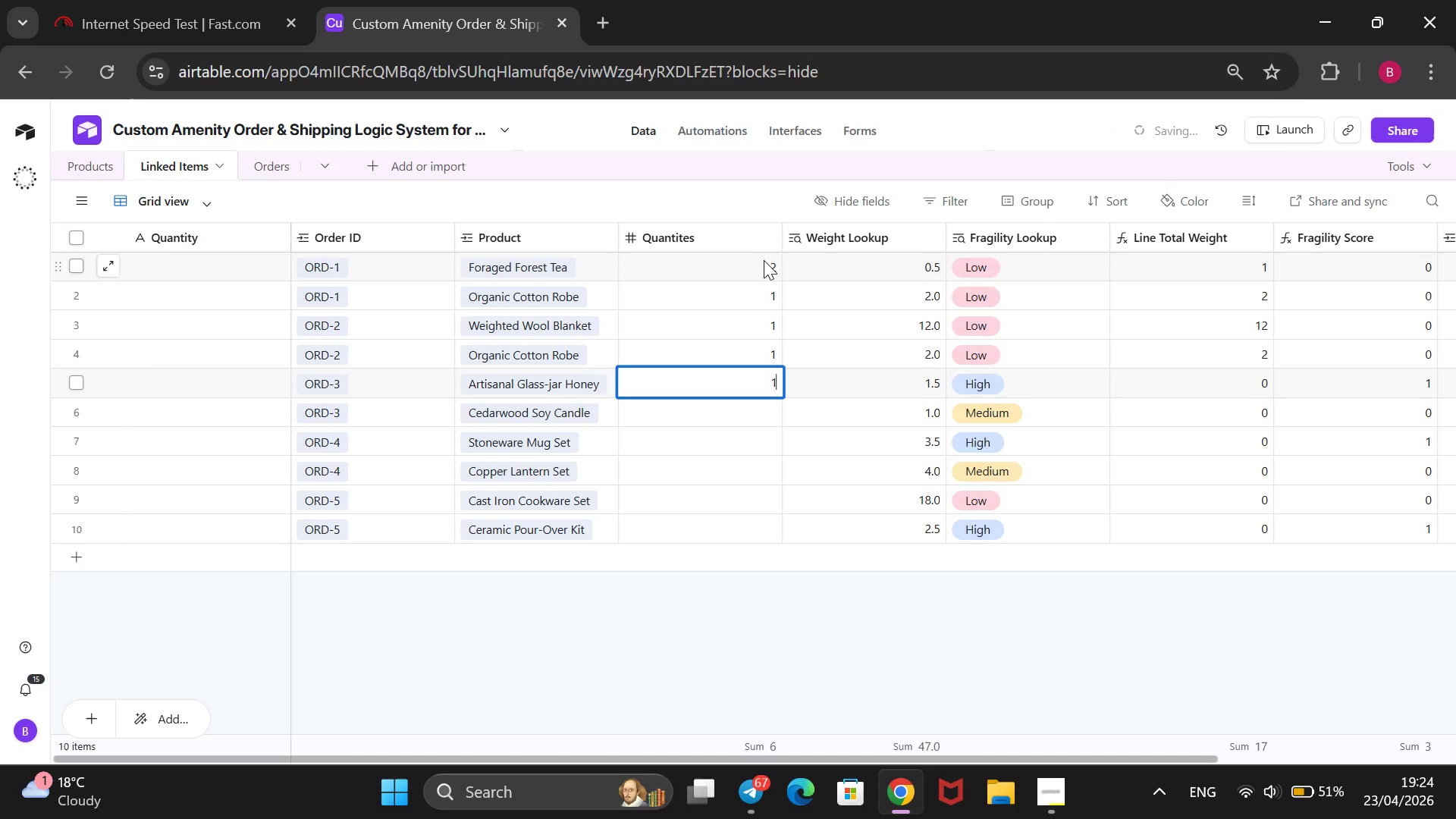 
key(Enter)
 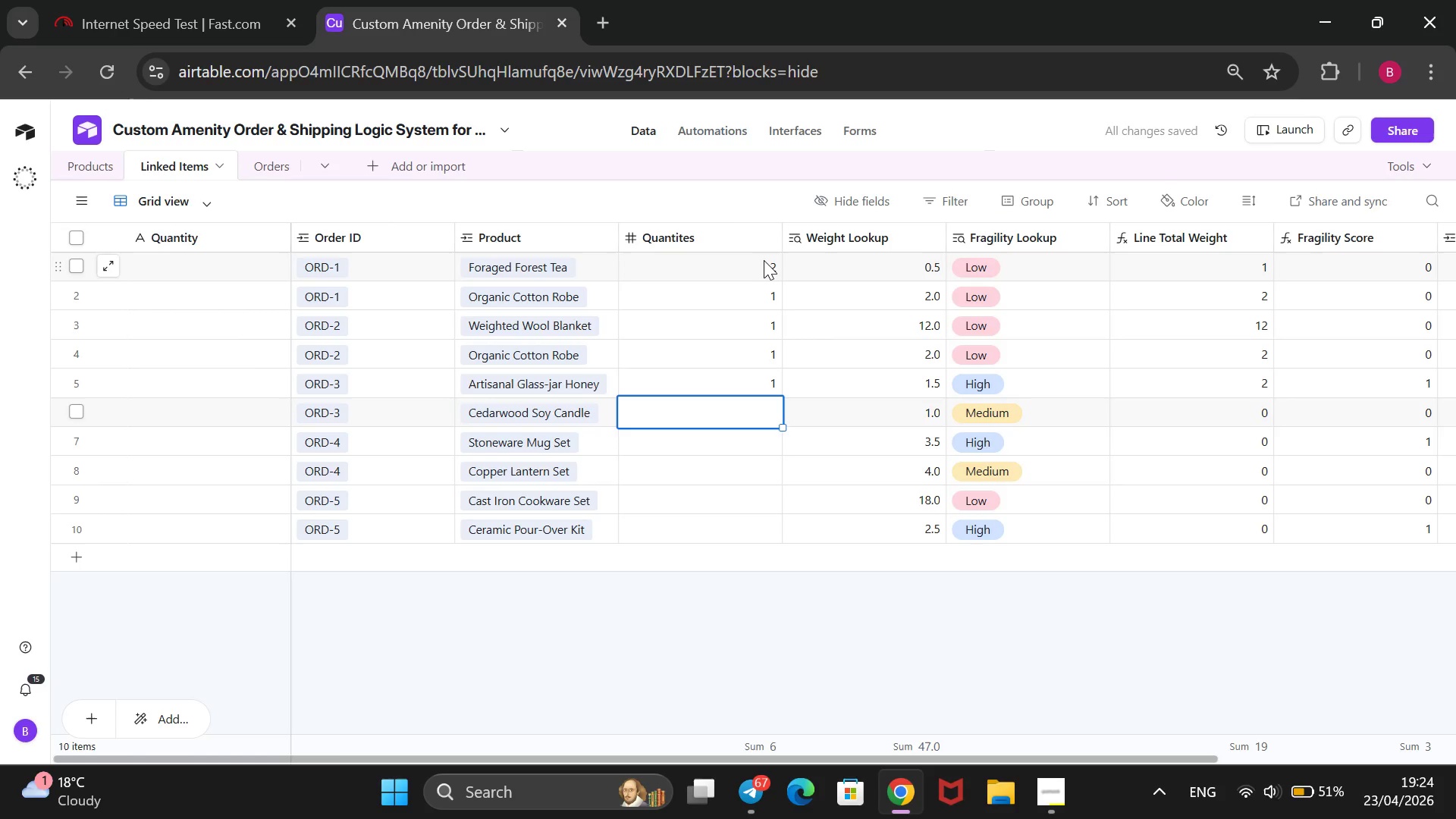 
key(1)
 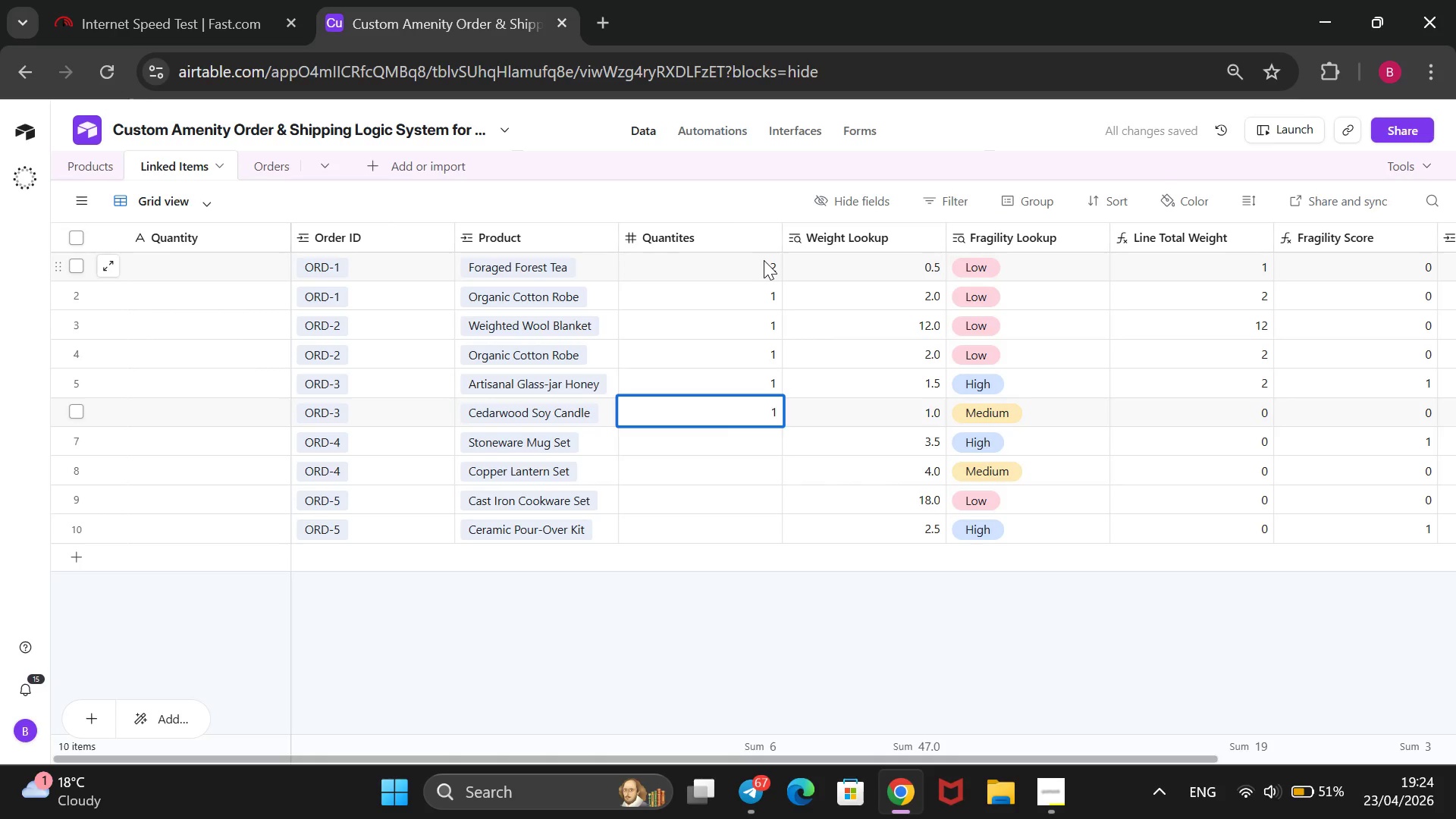 
key(Enter)
 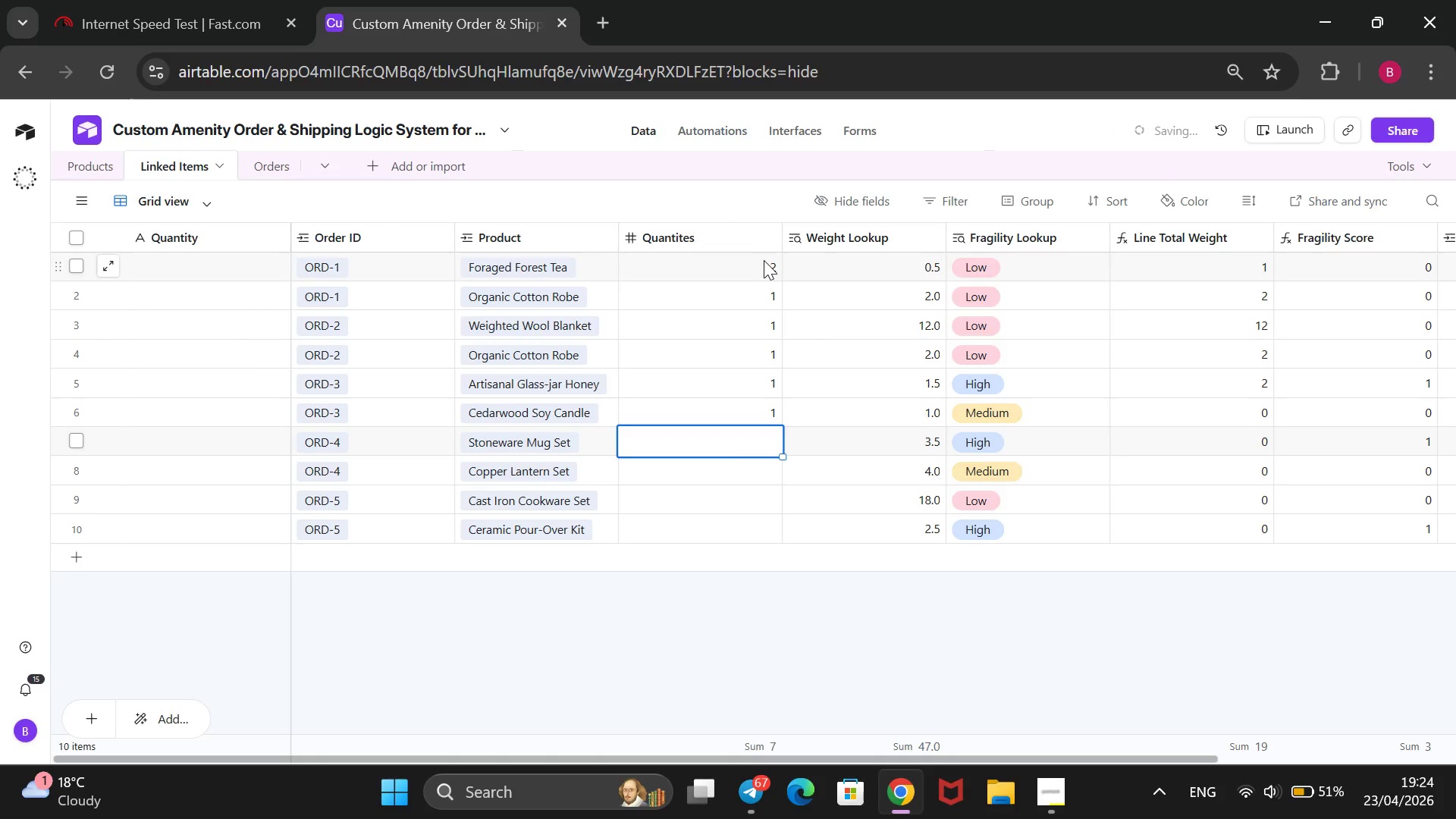 
key(1)
 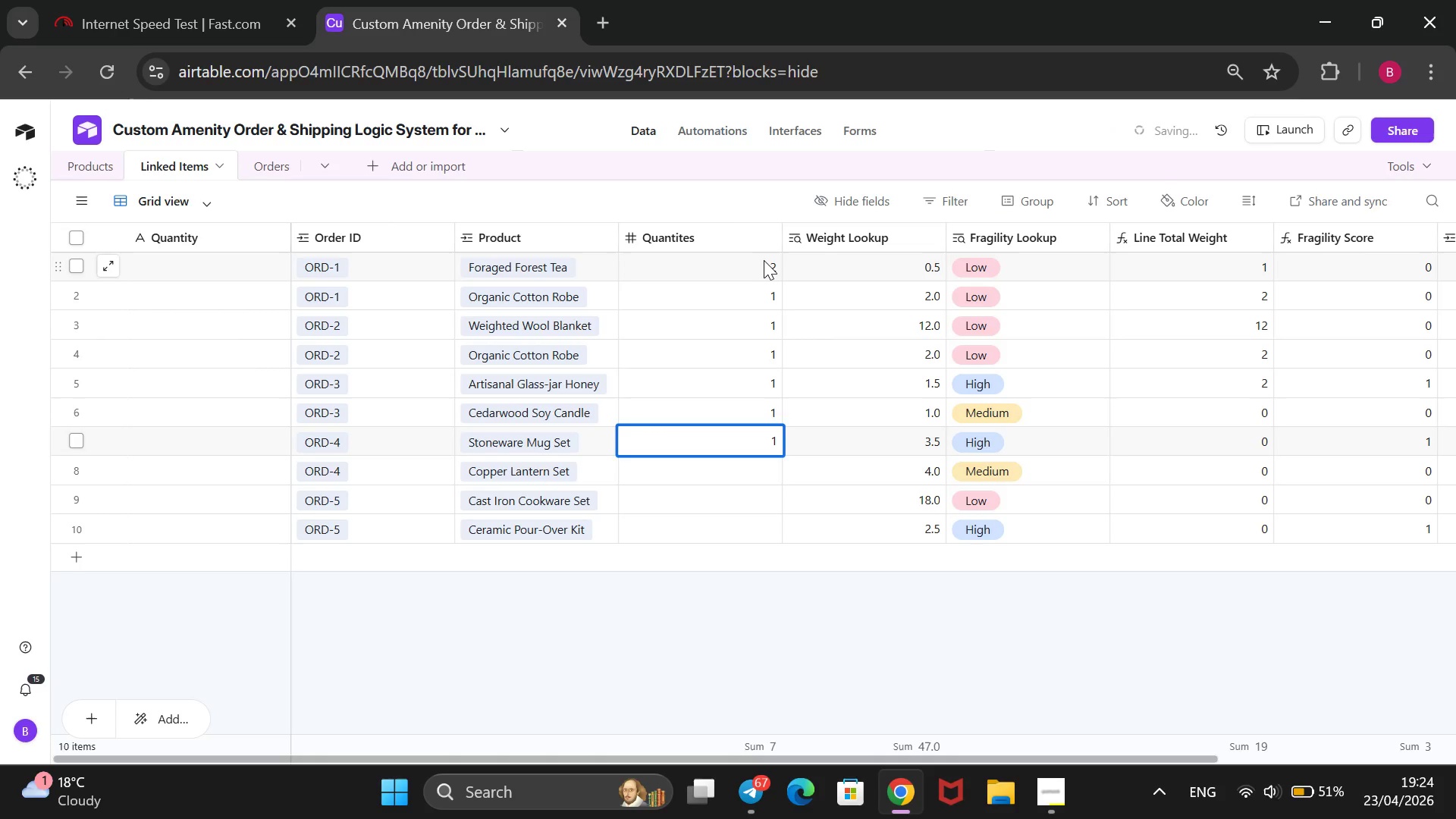 
key(Enter)
 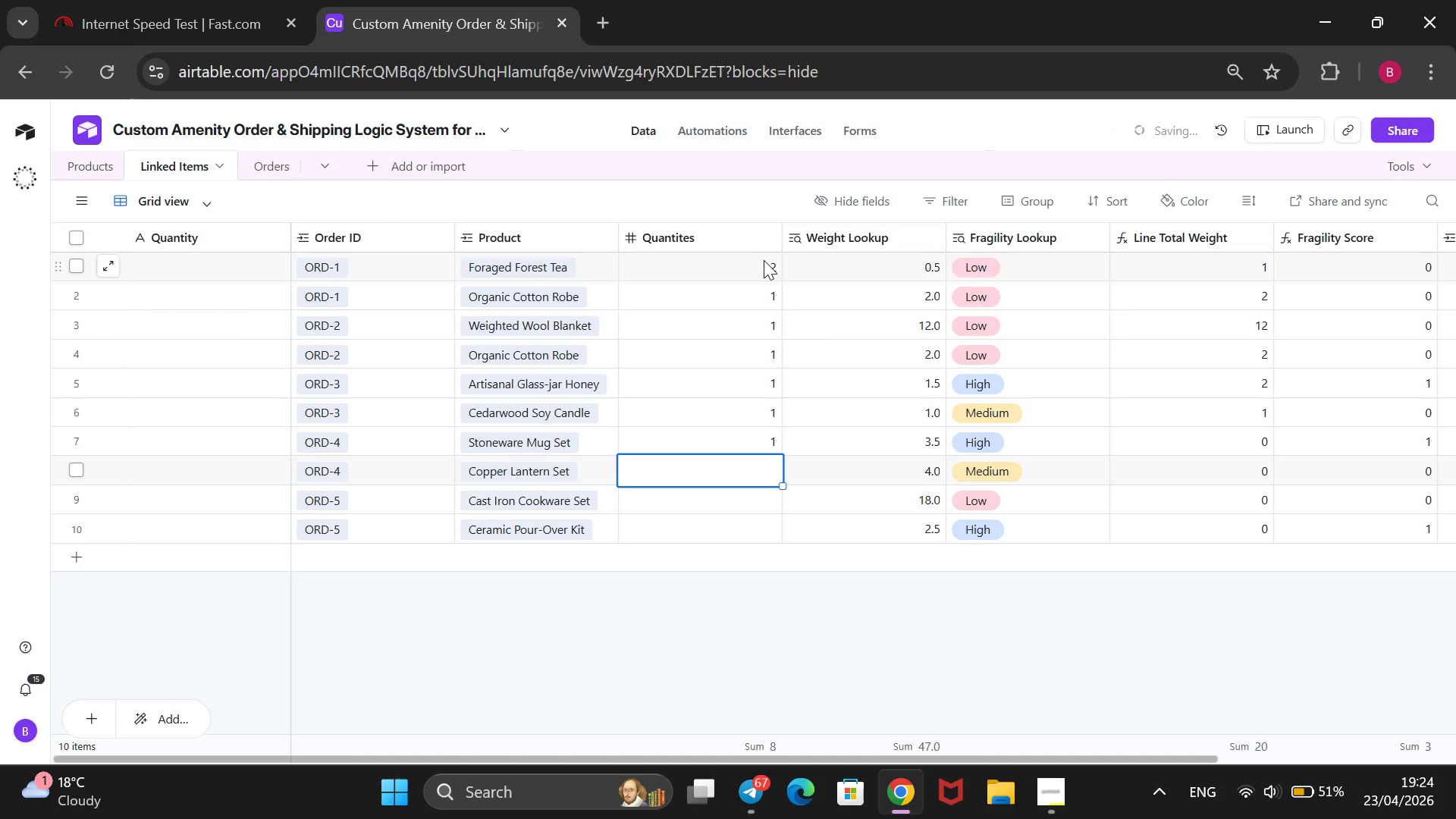 
key(1)
 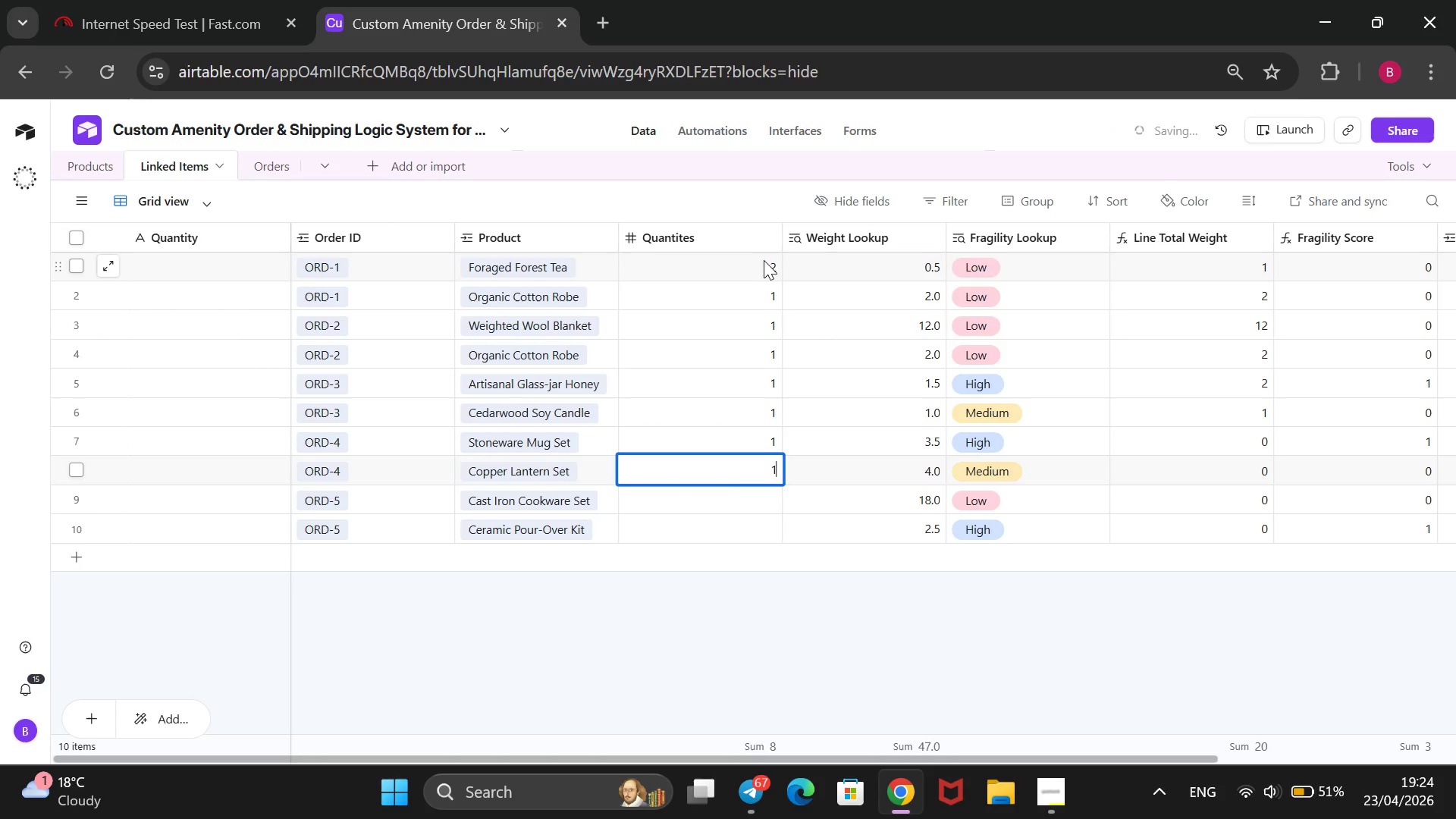 
key(Enter)
 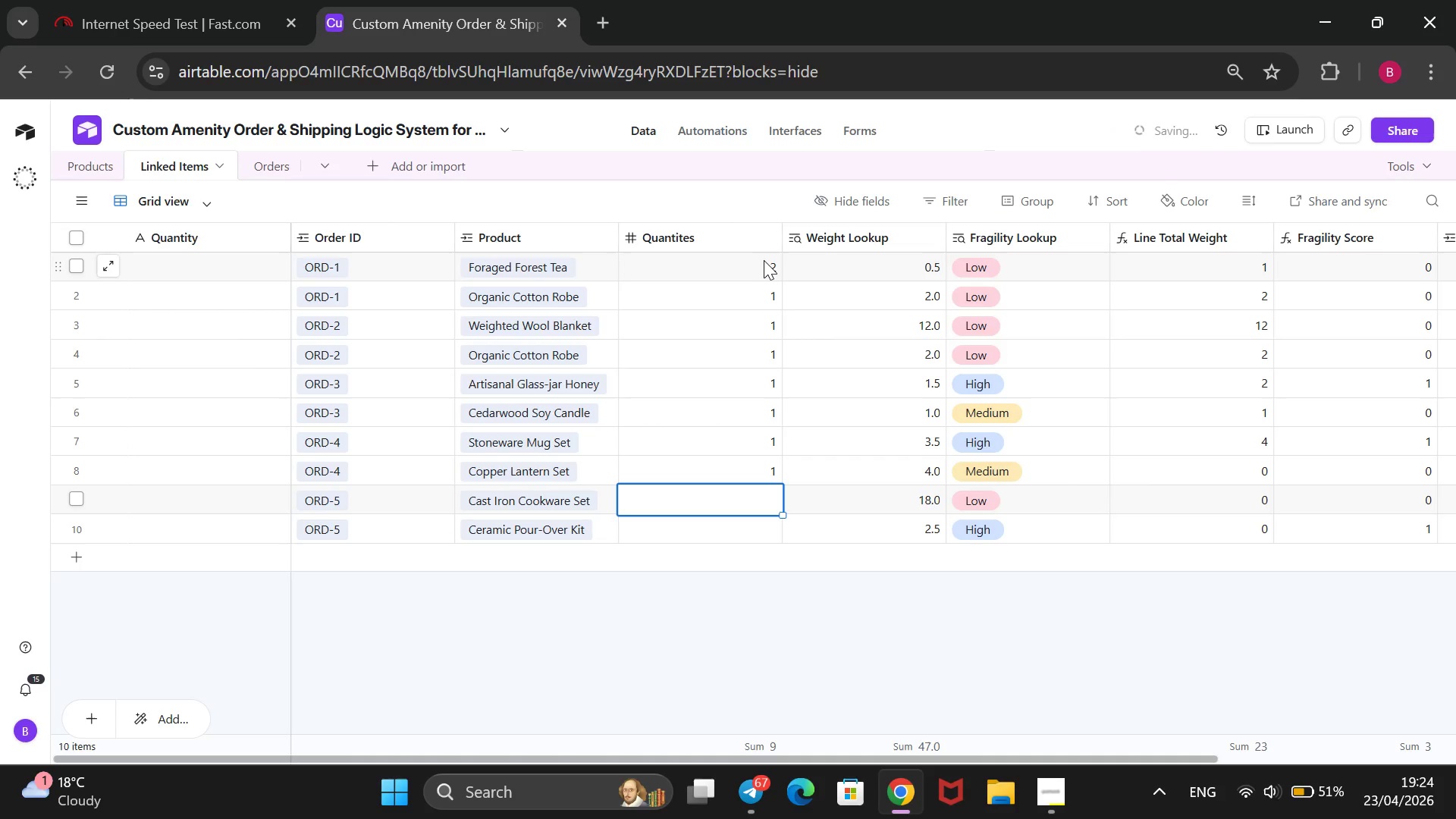 
key(2)
 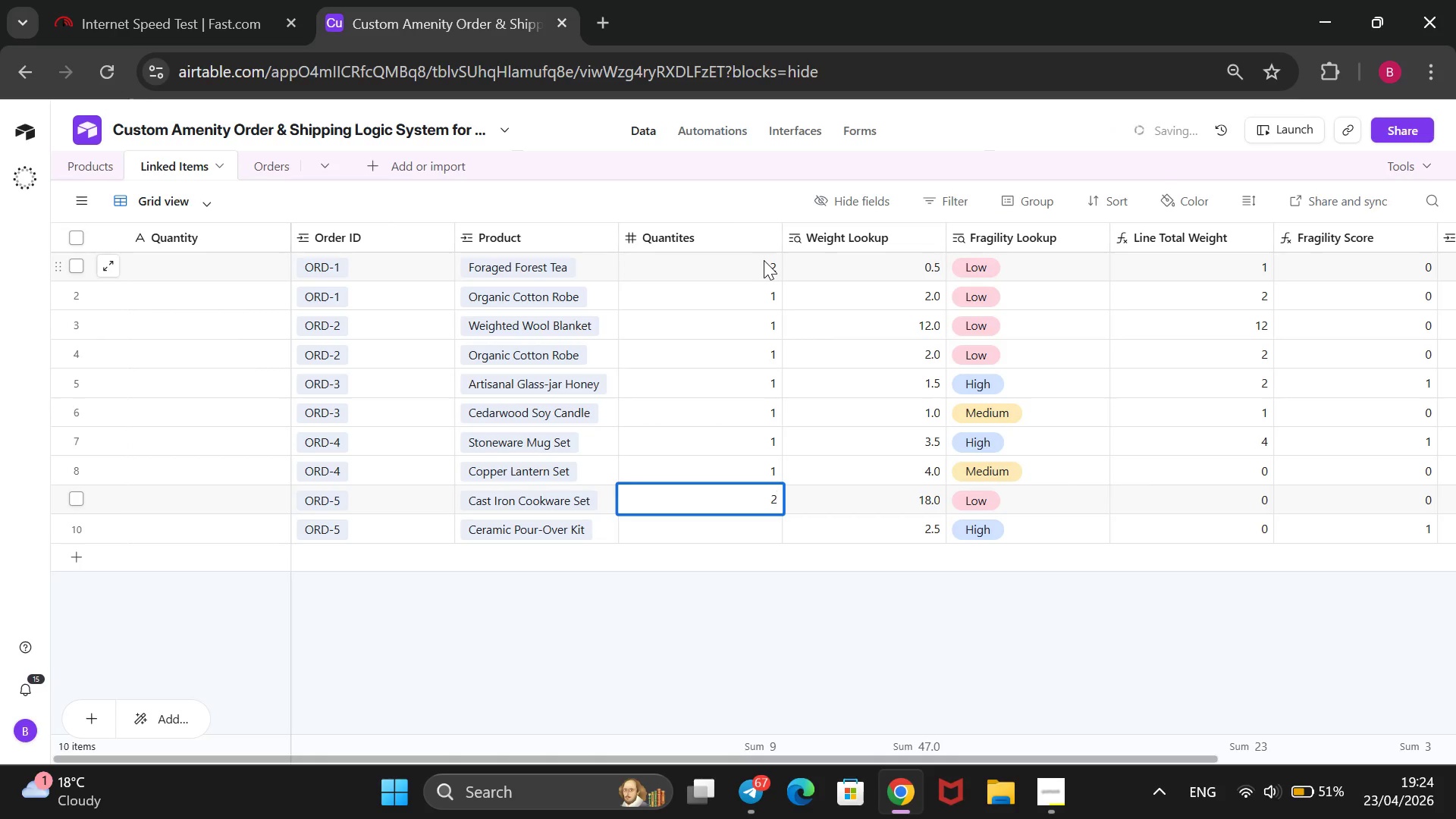 
key(Enter)
 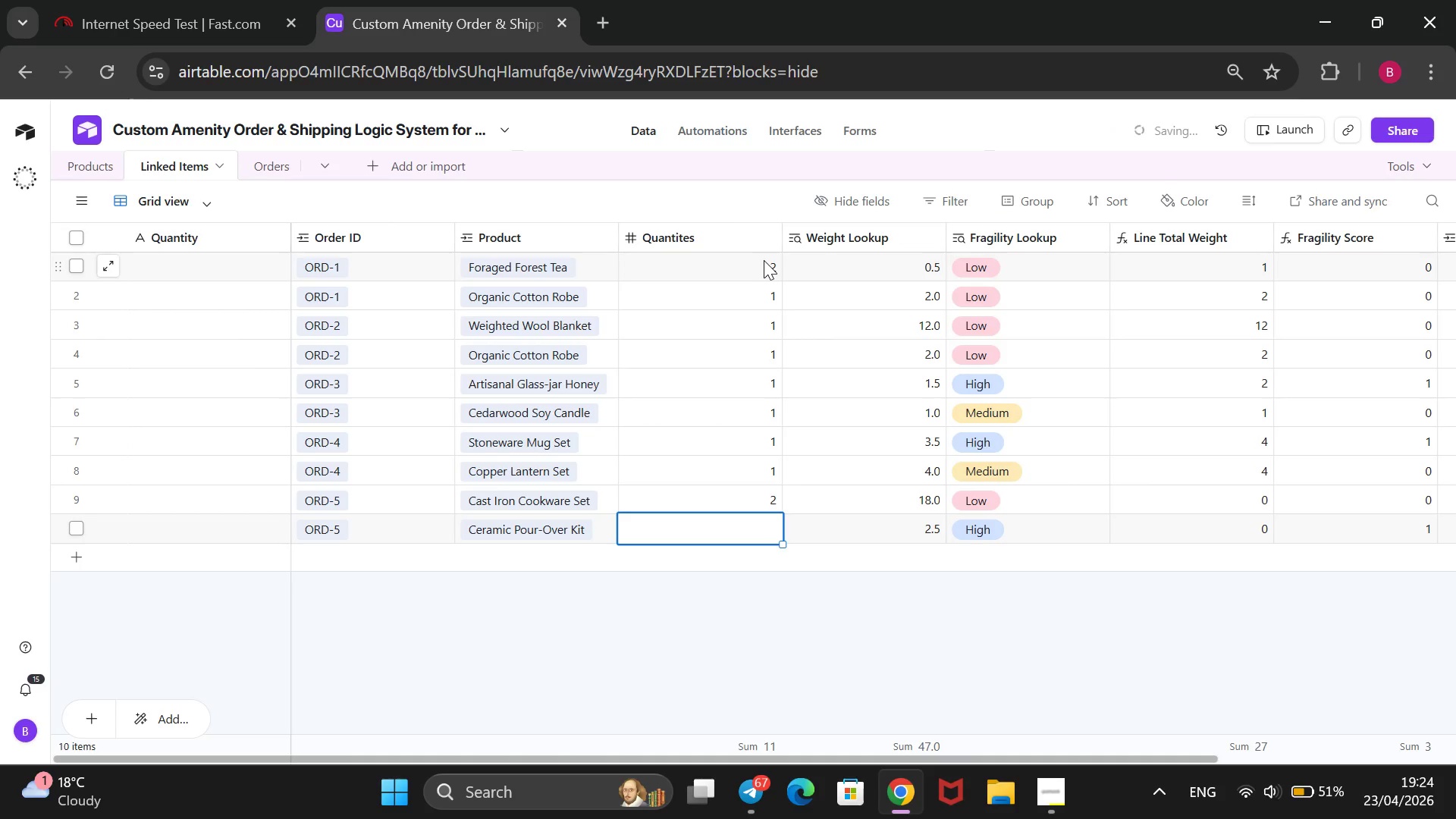 
key(2)
 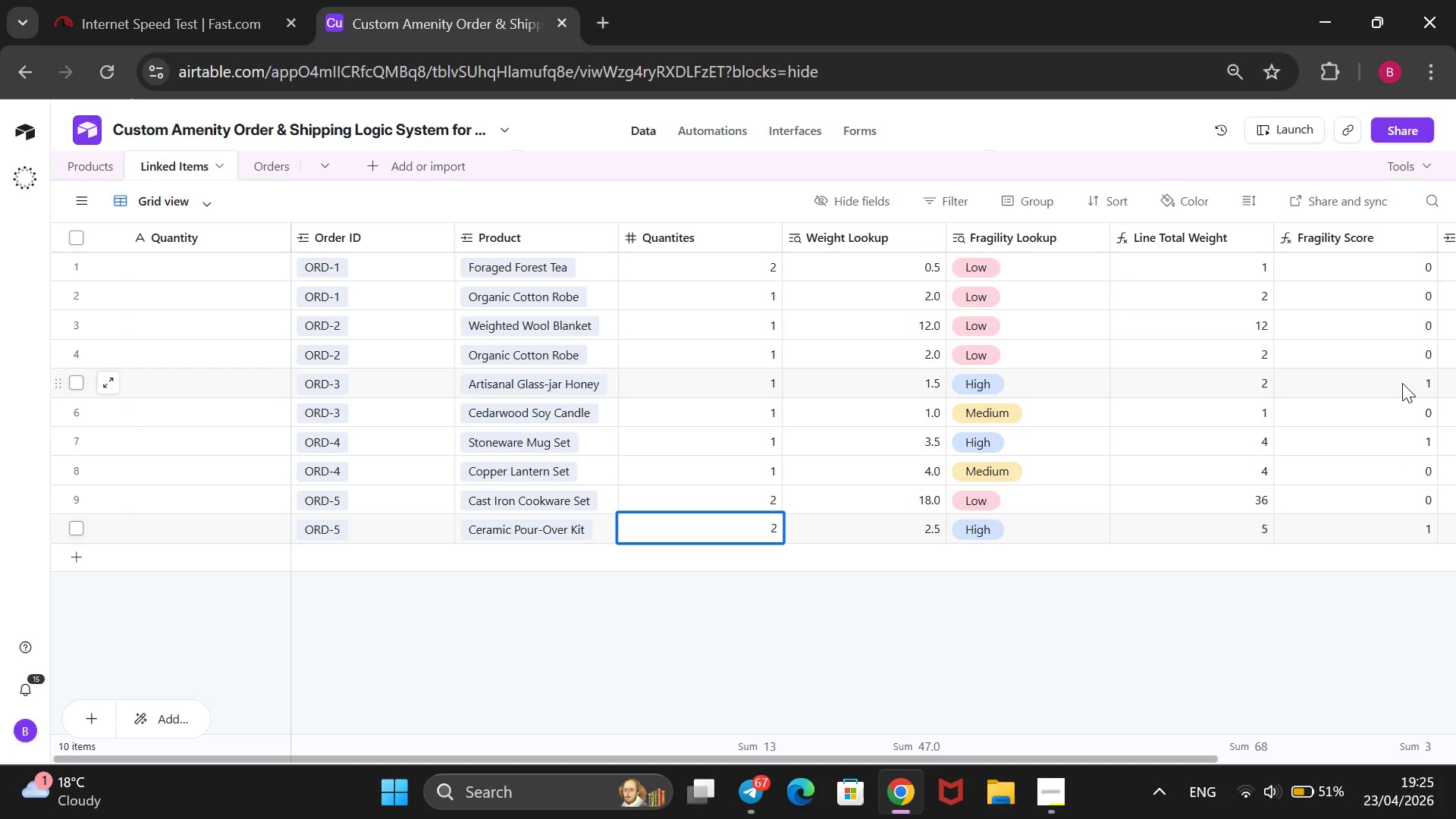 
wait(79.34)
 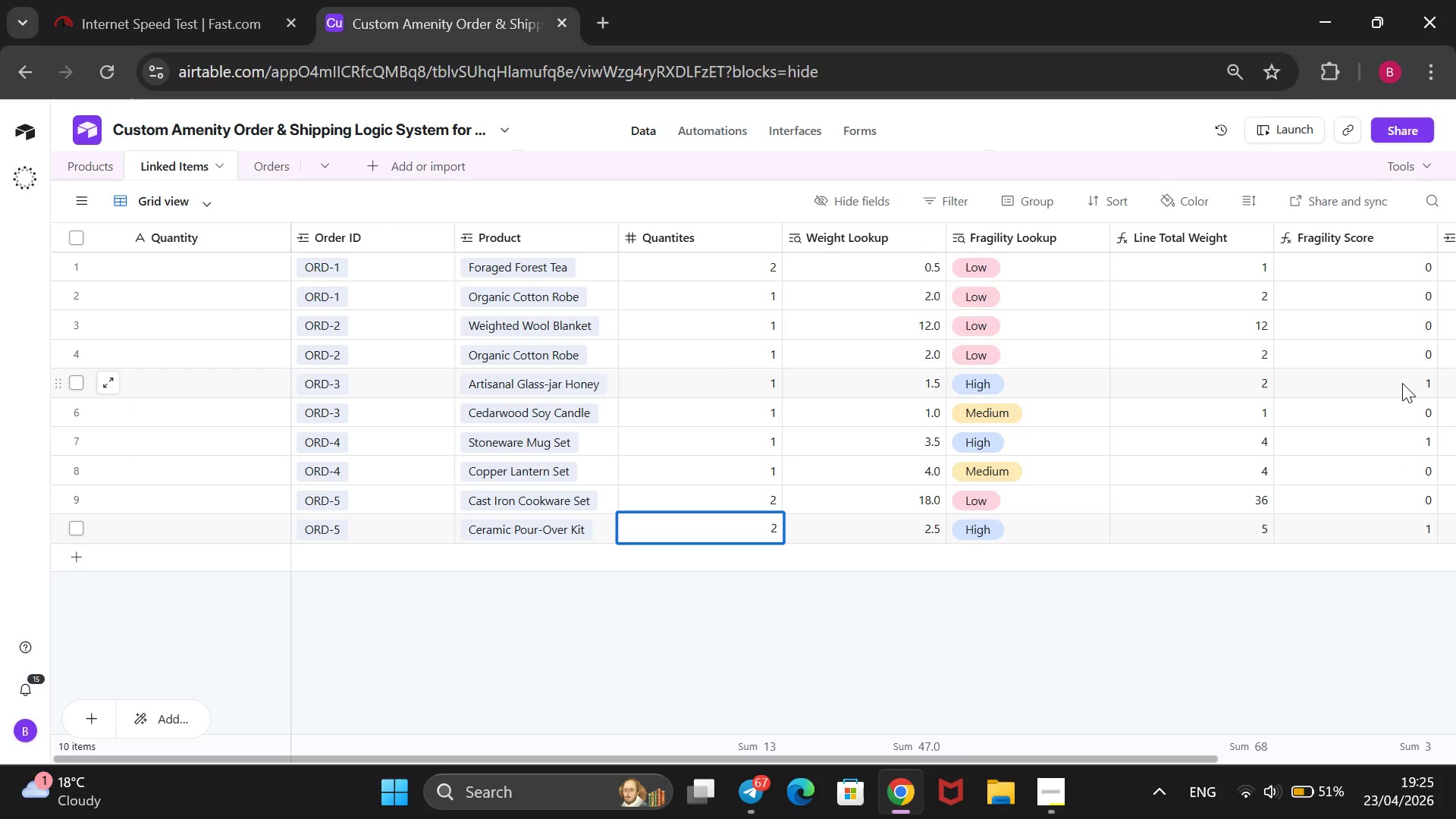 
left_click([1046, 780])